 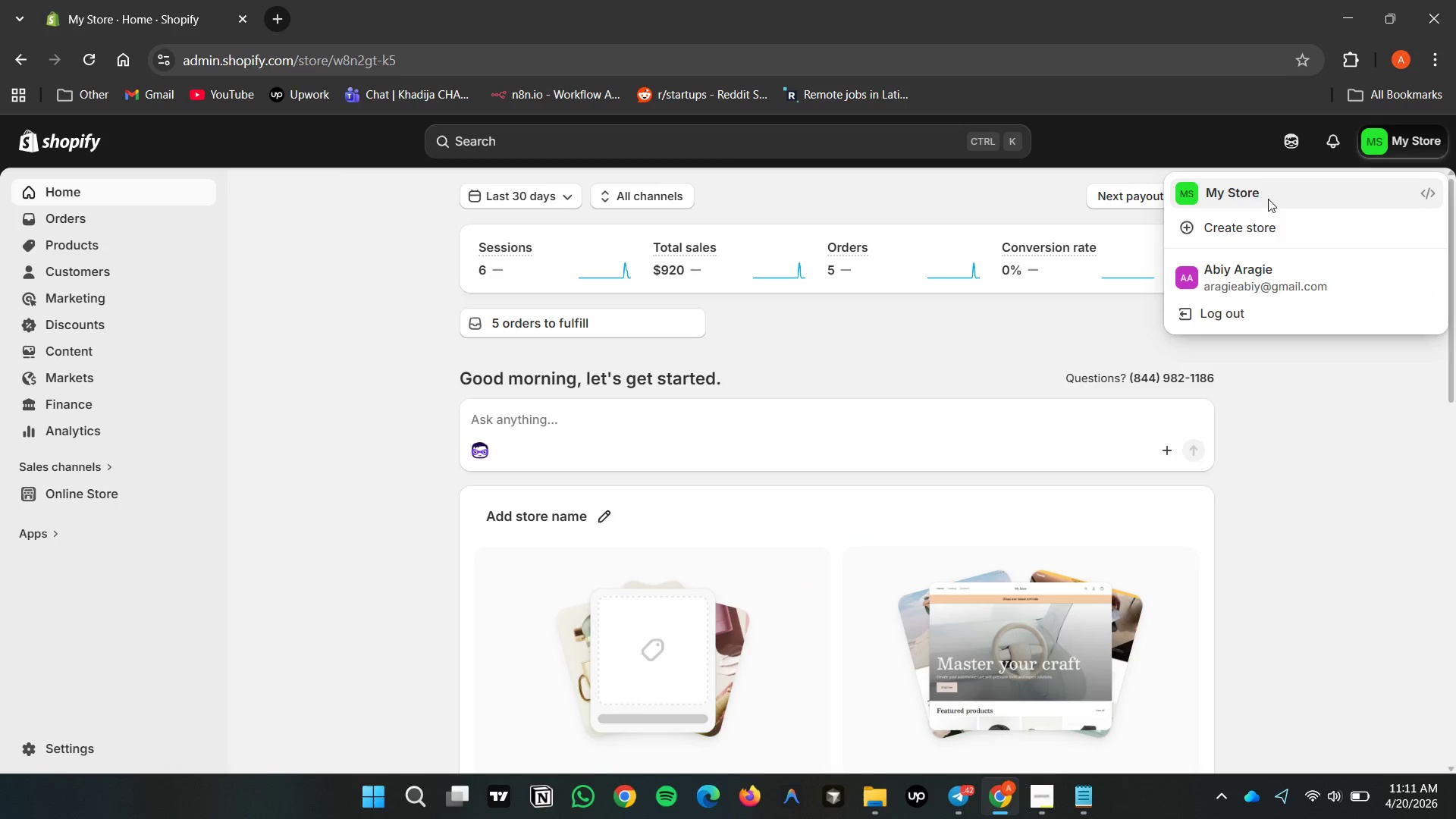 
double_click([1252, 190])
 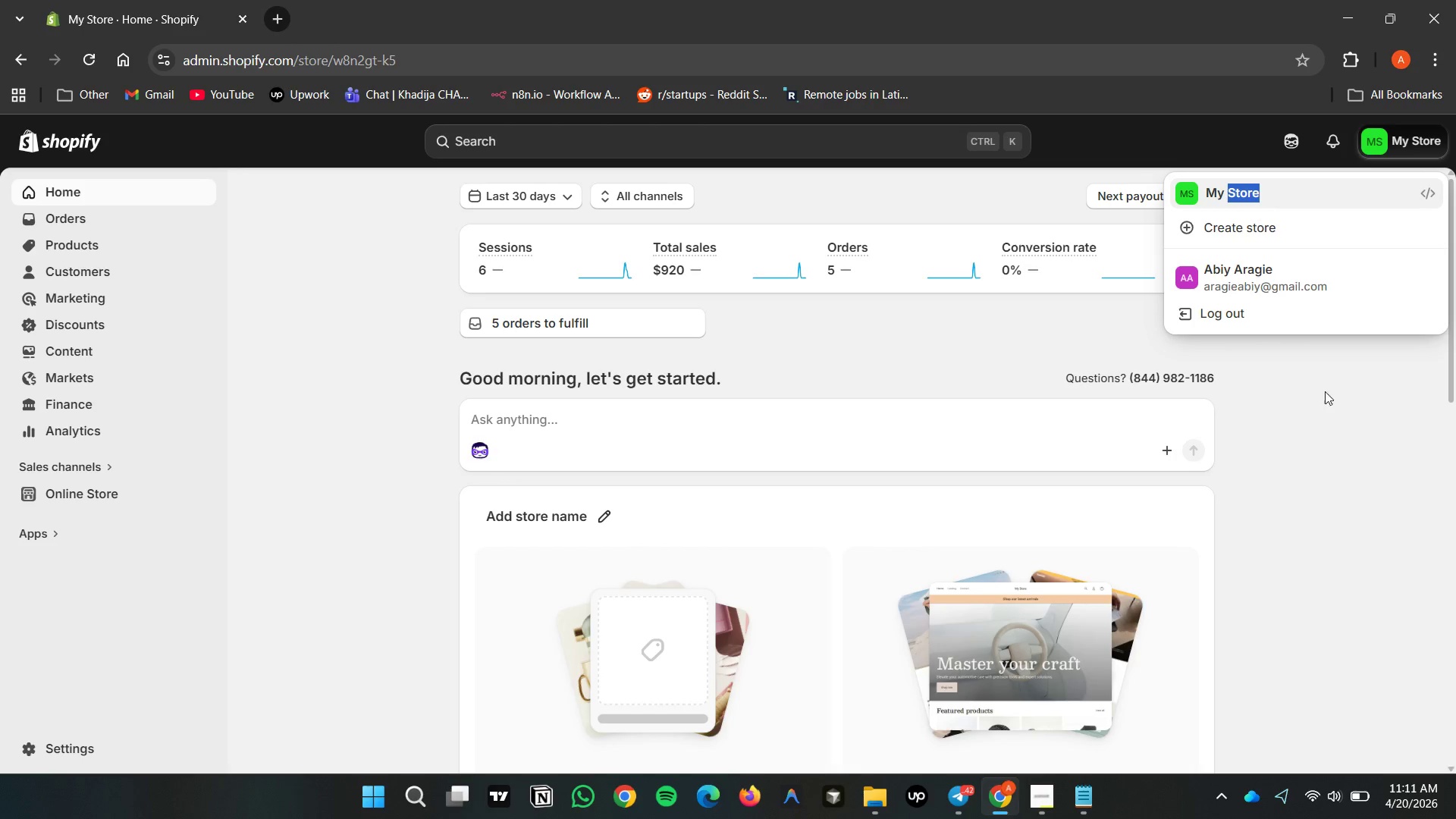 
left_click([1328, 401])
 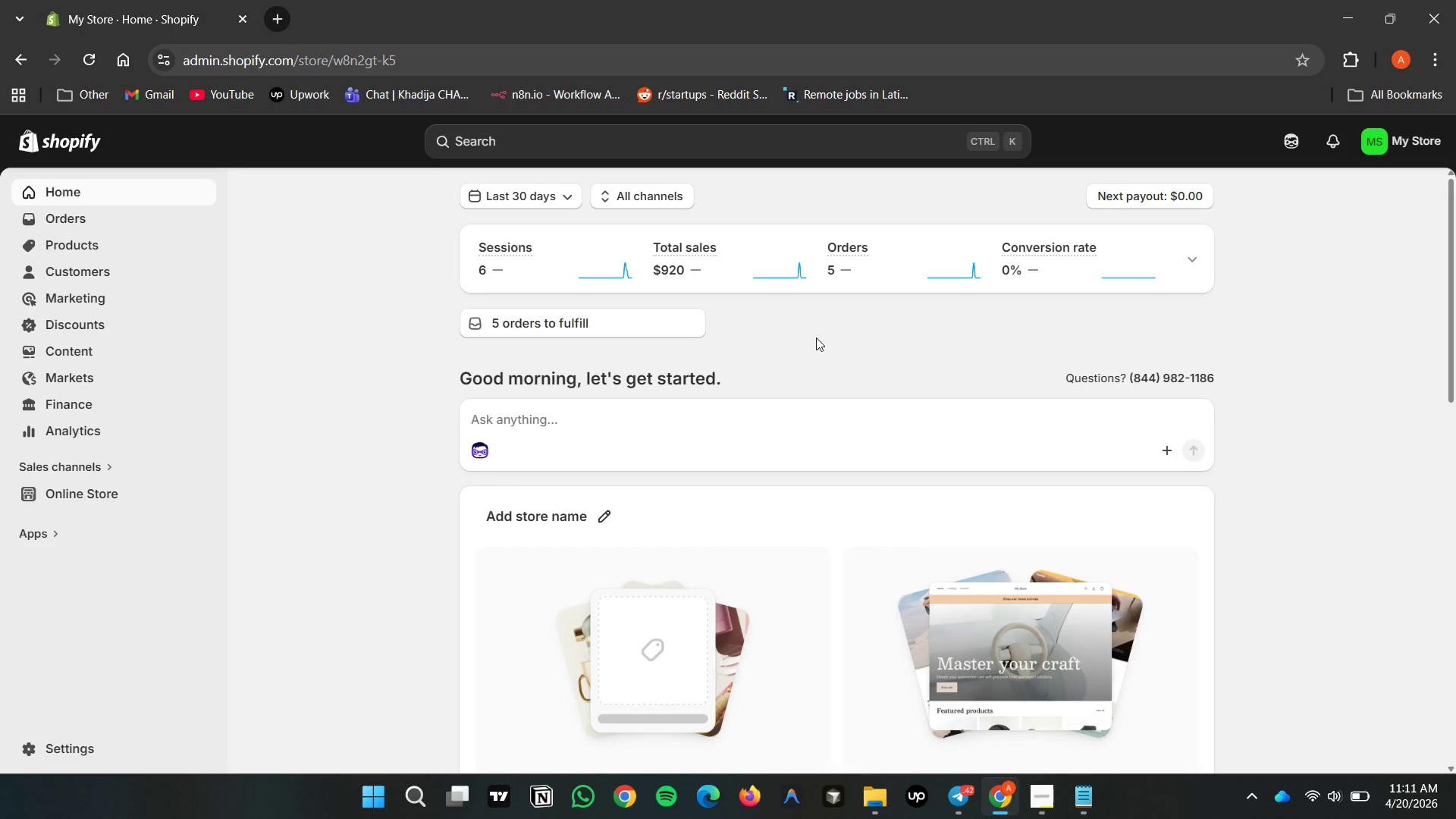 
scroll: coordinate [826, 372], scroll_direction: up, amount: 5.0
 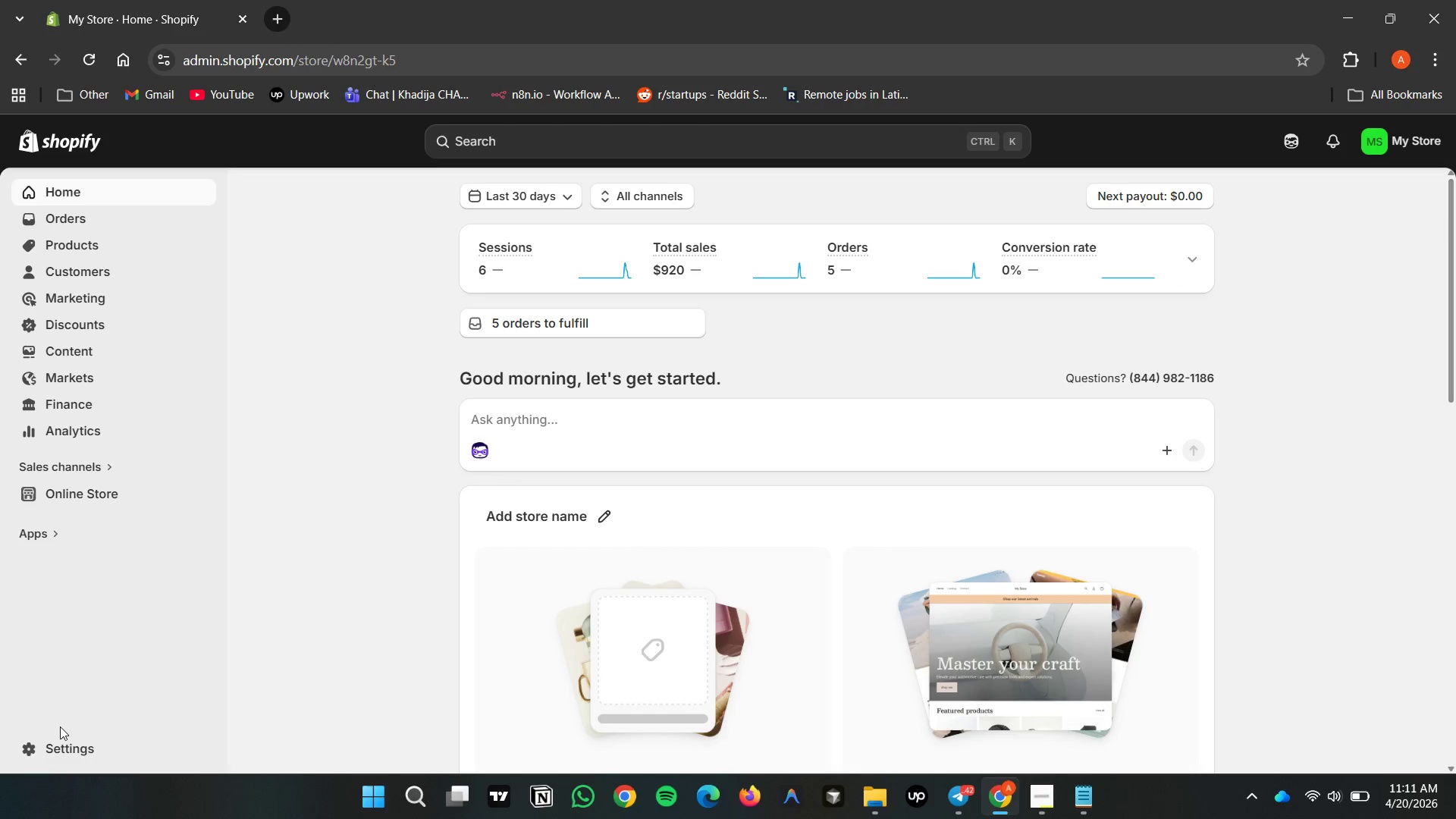 
double_click([60, 734])
 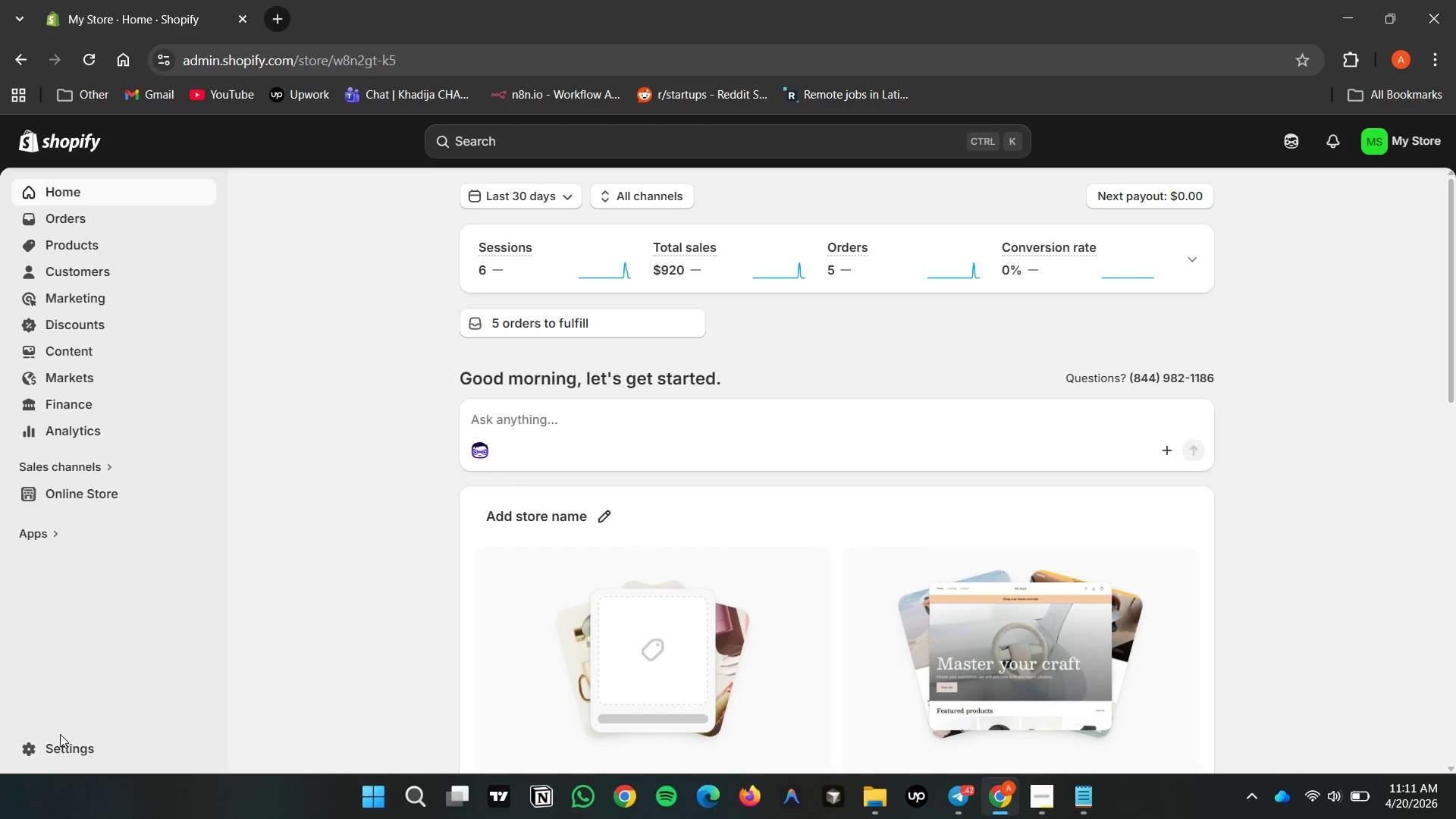 
triple_click([60, 734])
 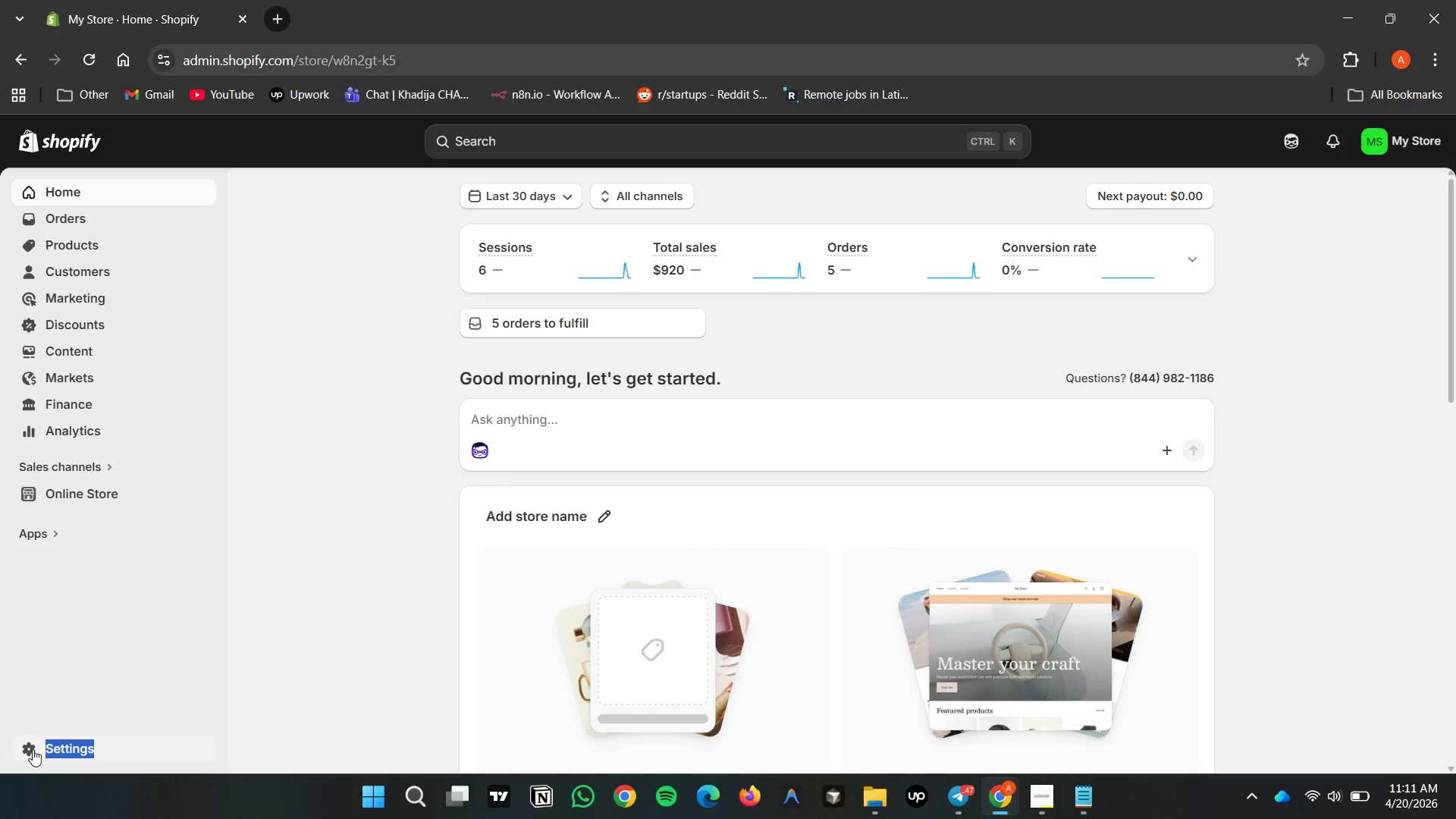 
left_click([33, 750])
 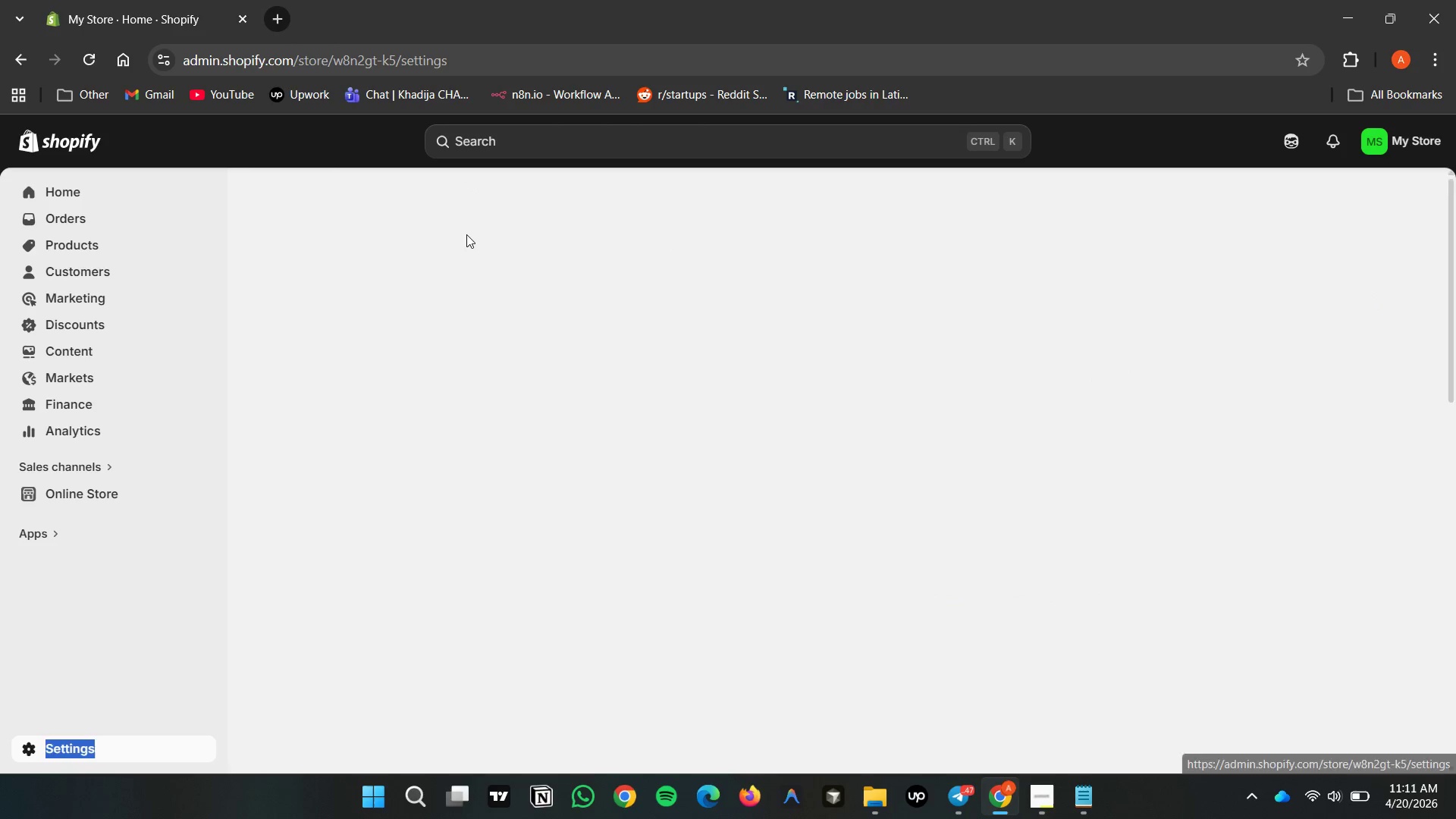 
mouse_move([449, 225])
 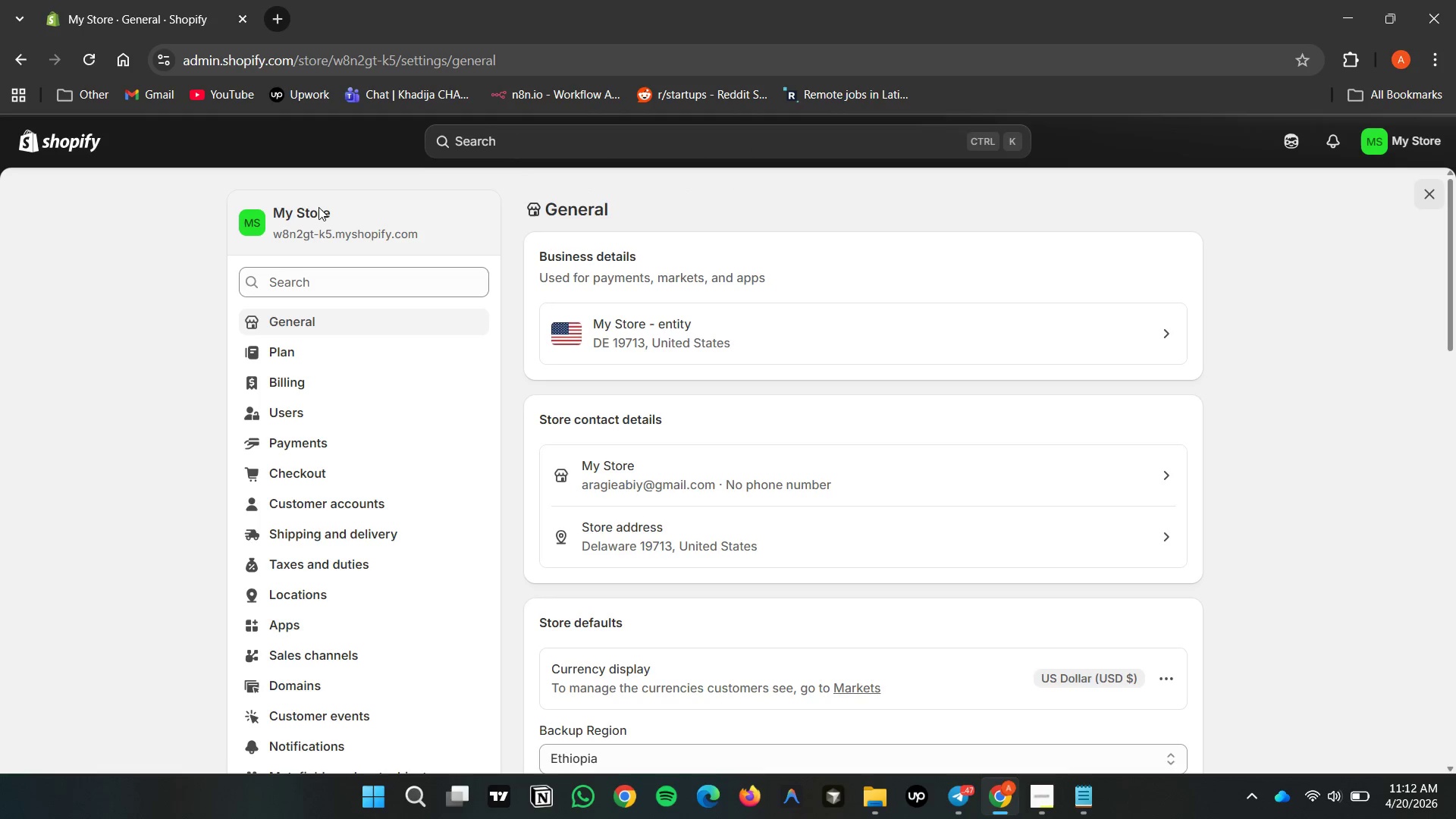 
scroll: coordinate [631, 413], scroll_direction: up, amount: 3.0
 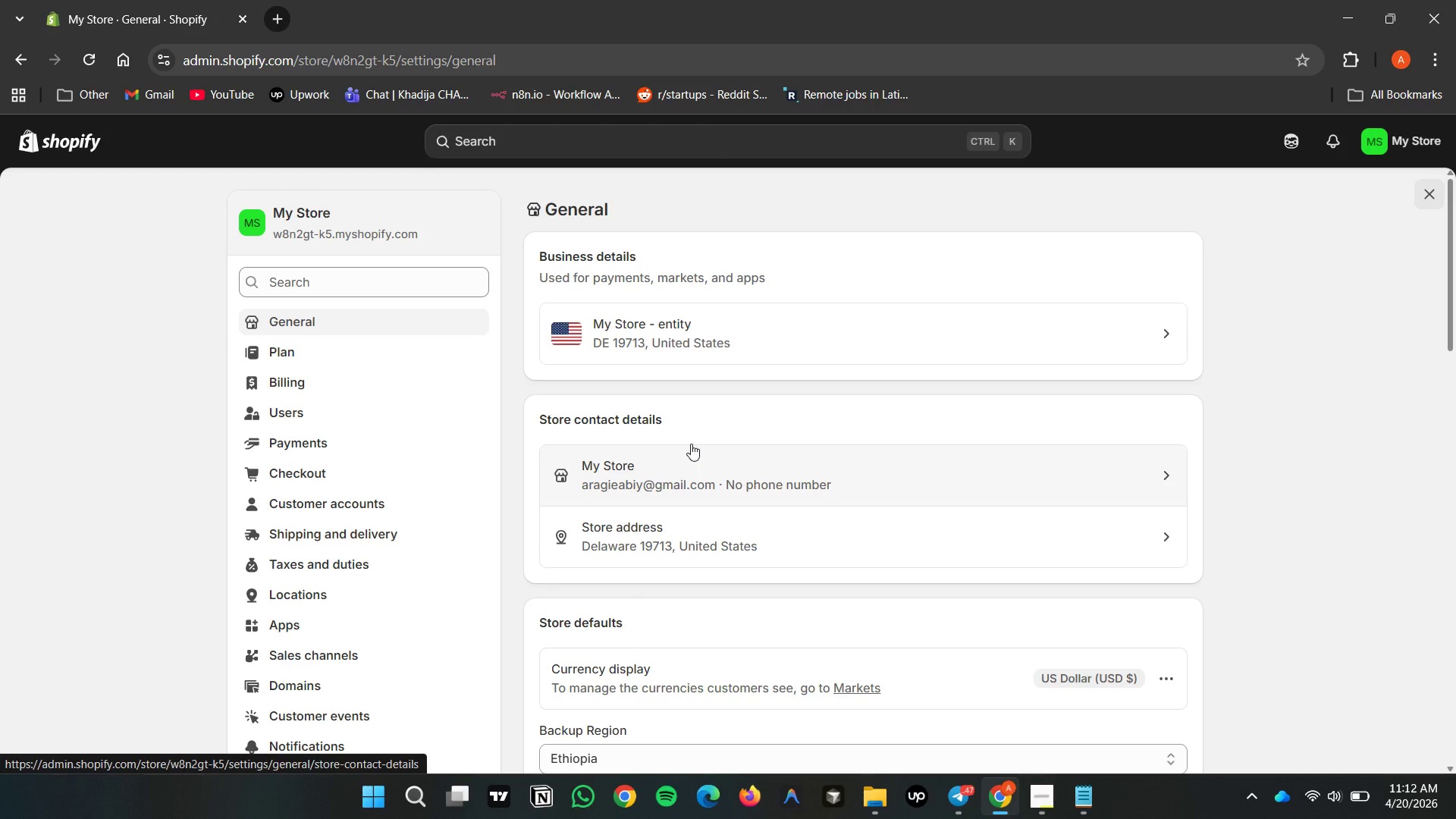 
scroll: coordinate [690, 489], scroll_direction: down, amount: 5.0
 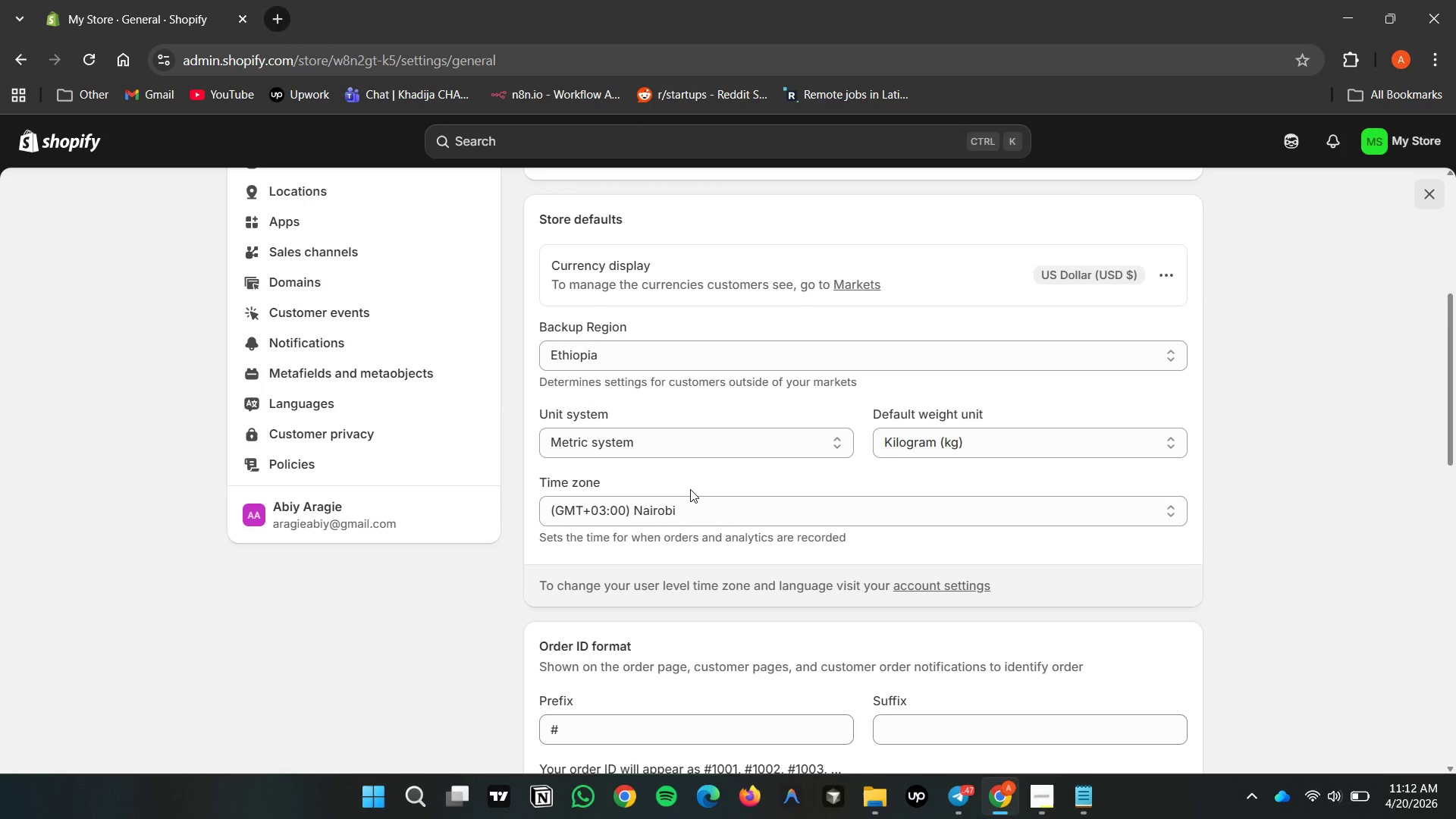 
scroll: coordinate [690, 489], scroll_direction: up, amount: 4.0
 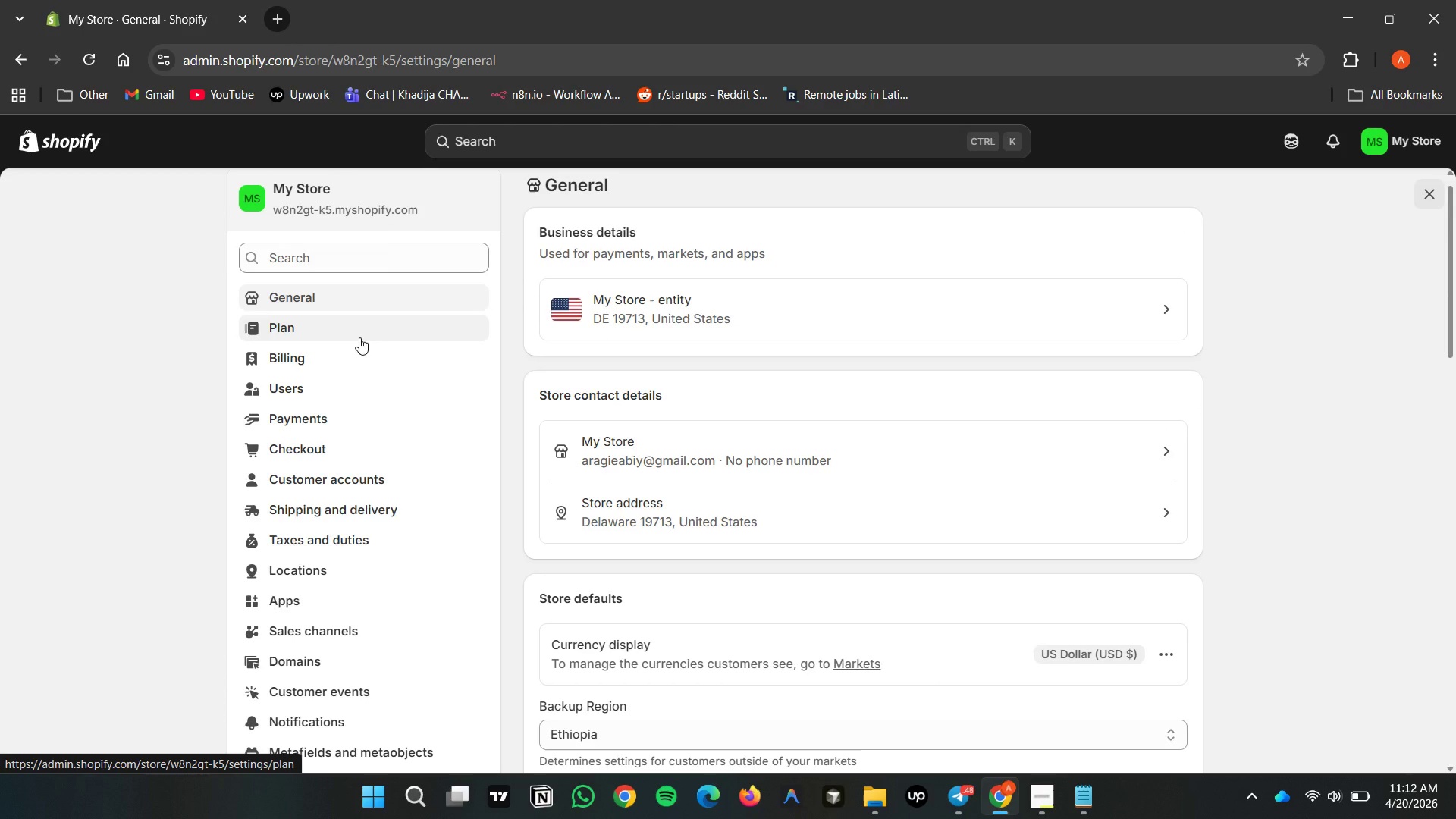 
wait(15.96)
 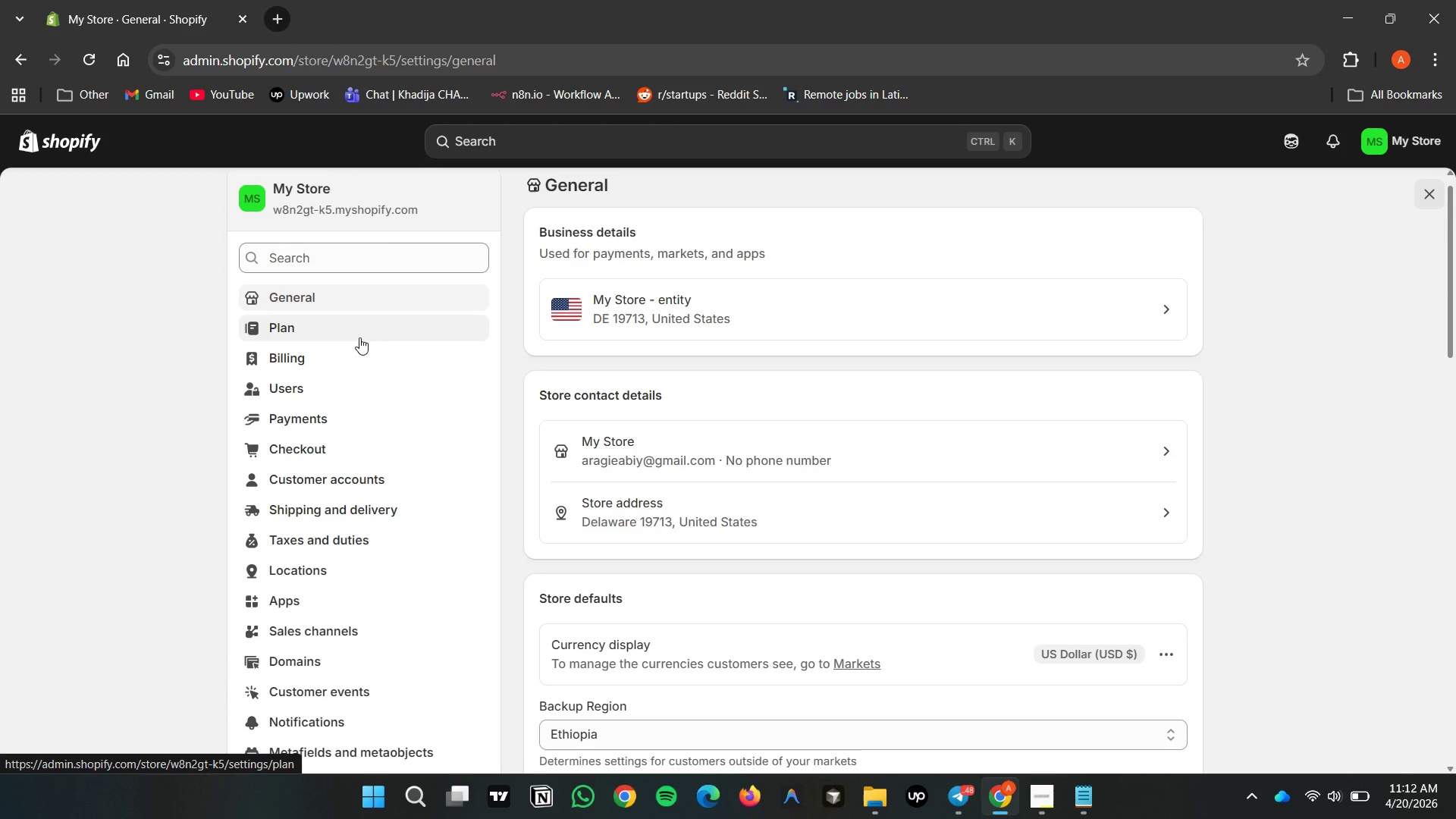 
right_click([359, 337])
 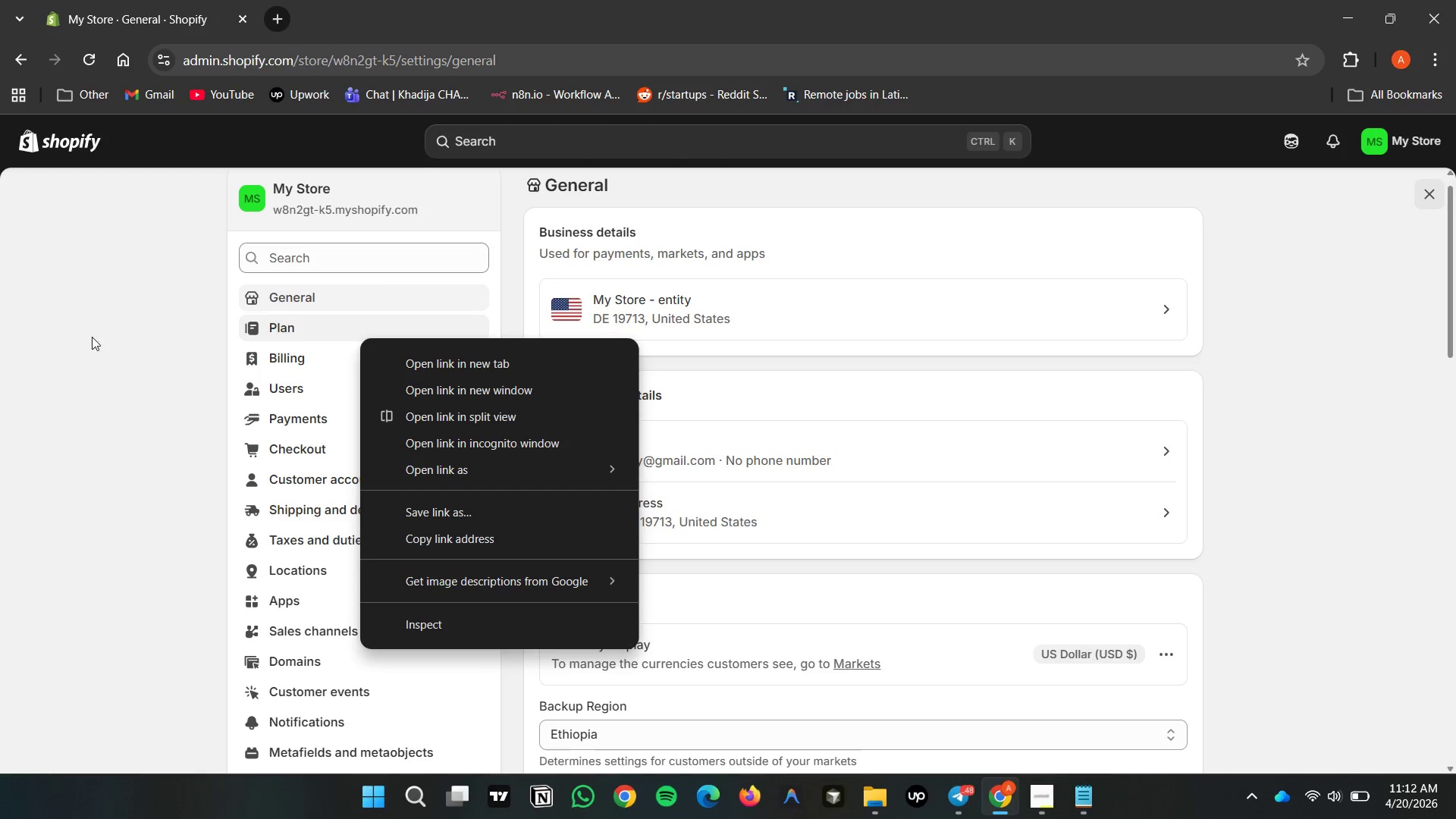 
left_click([77, 341])
 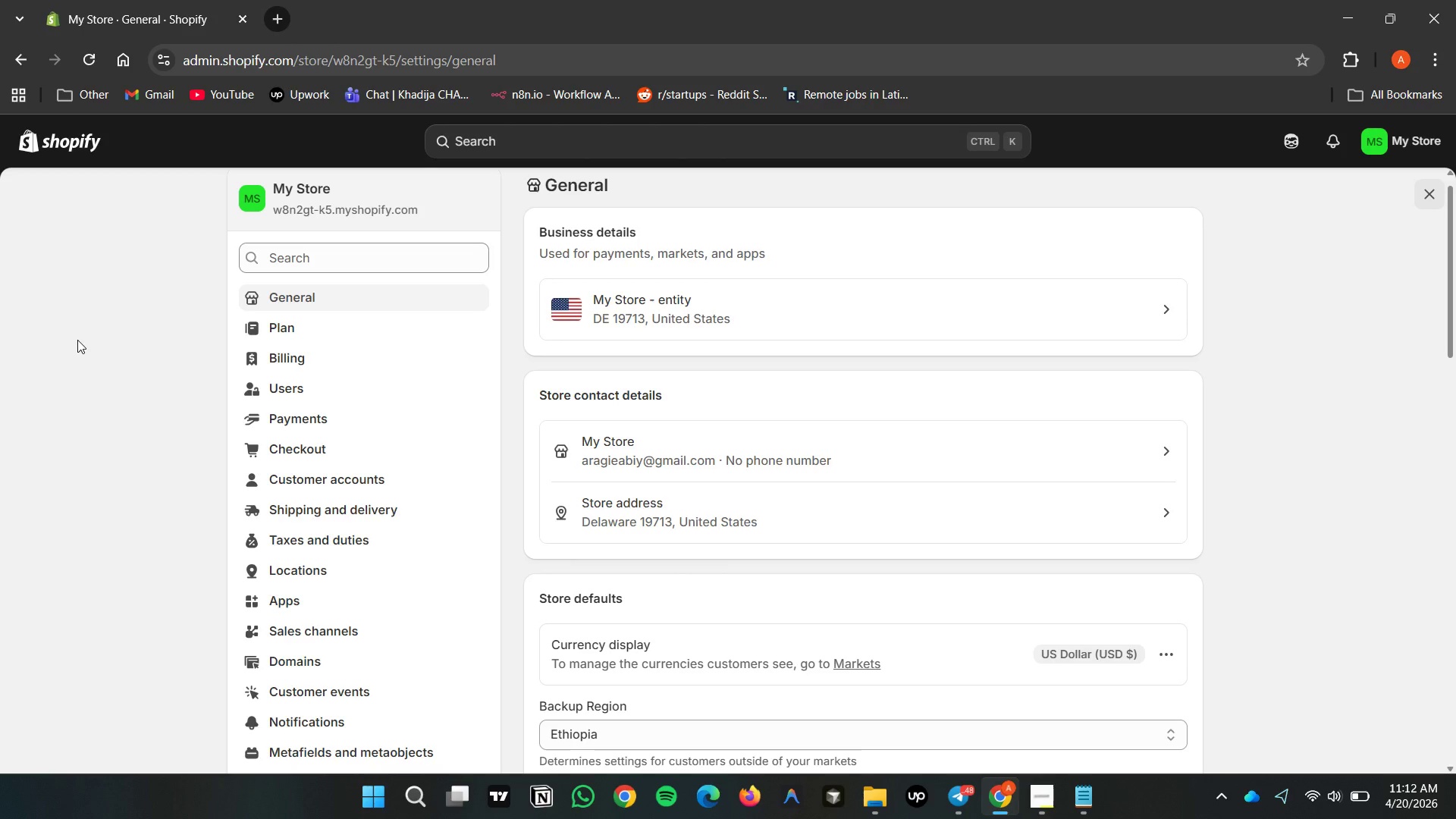 
wait(20.61)
 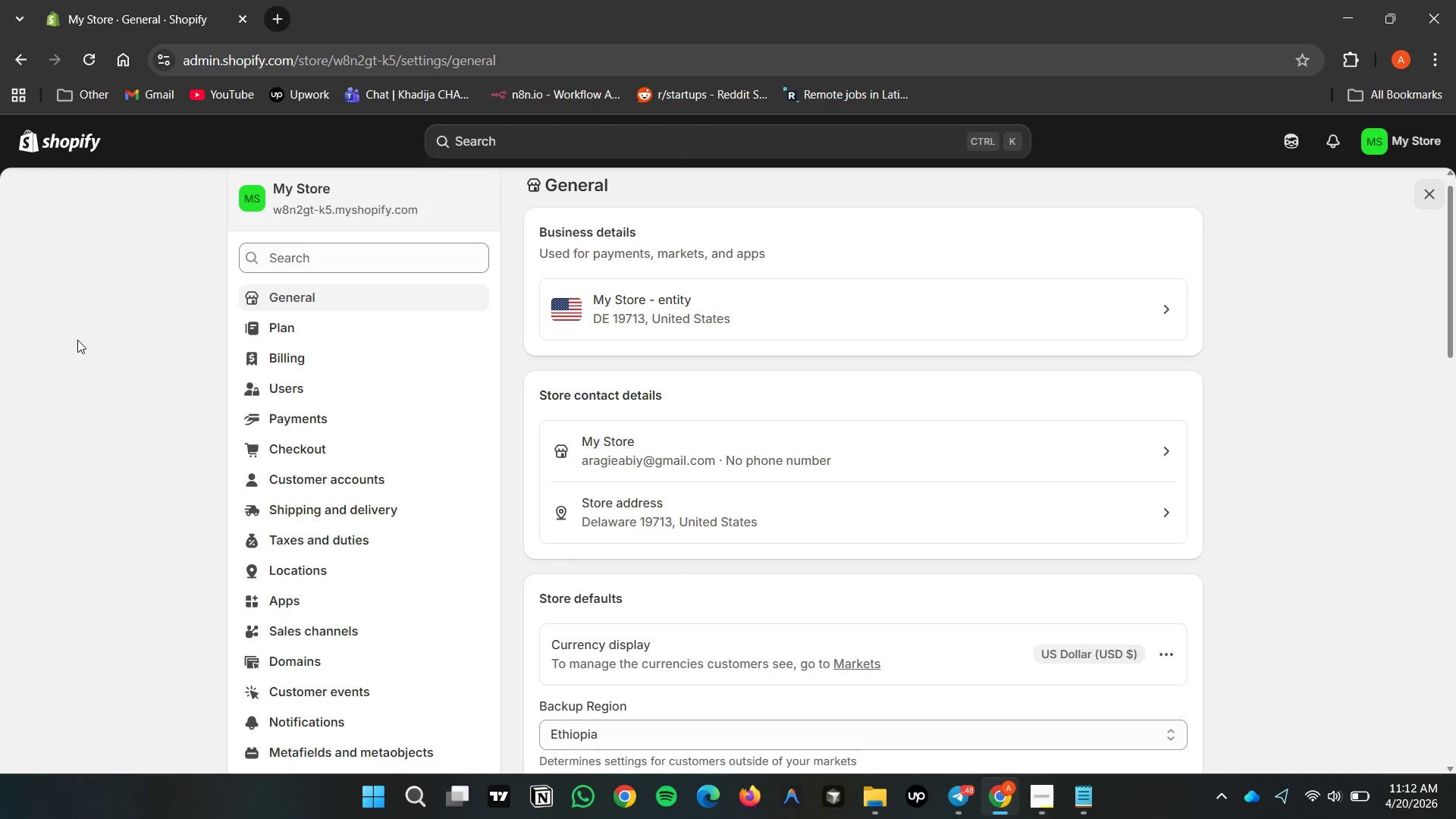 
double_click([34, 262])
 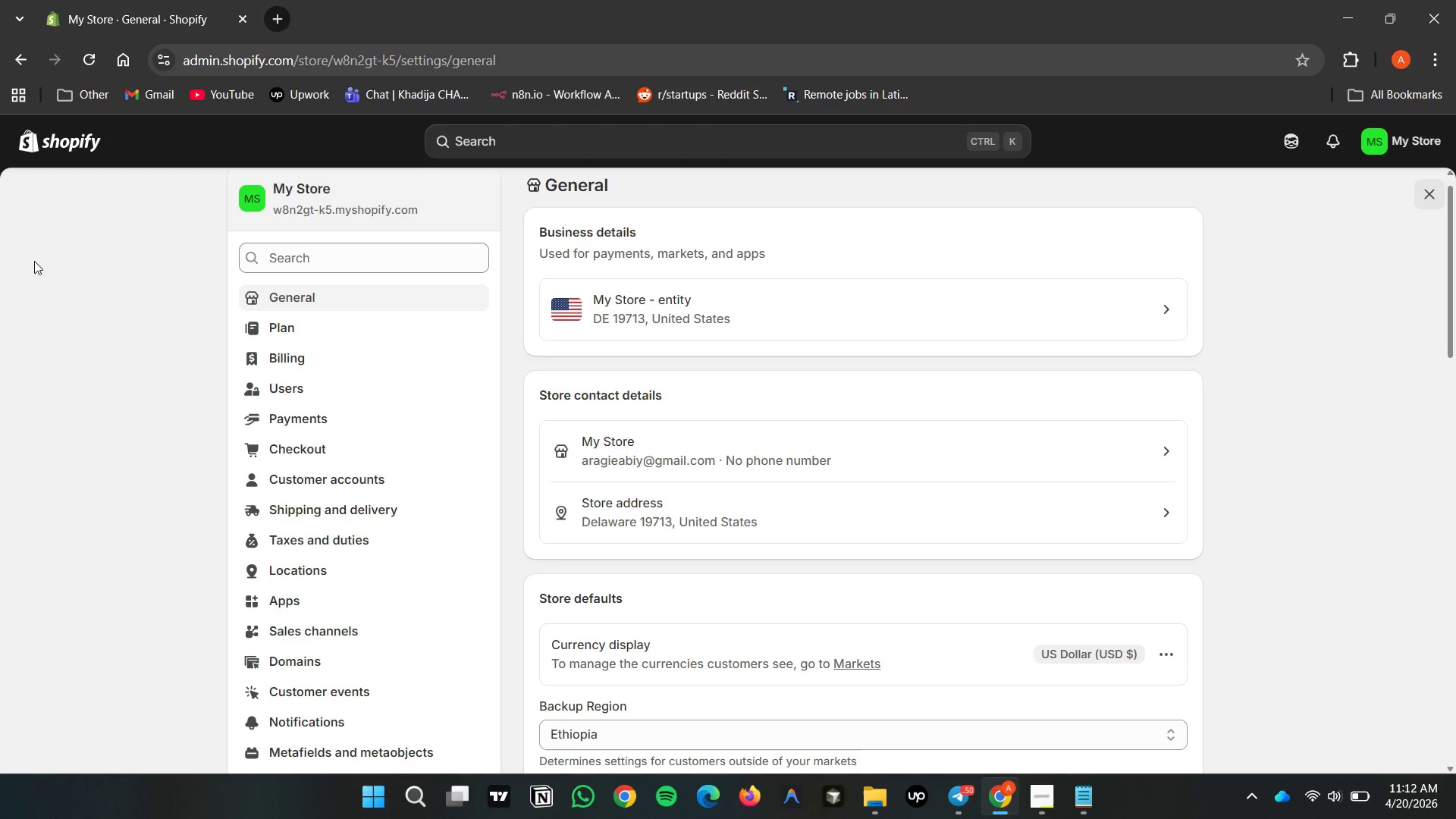 
wait(5.2)
 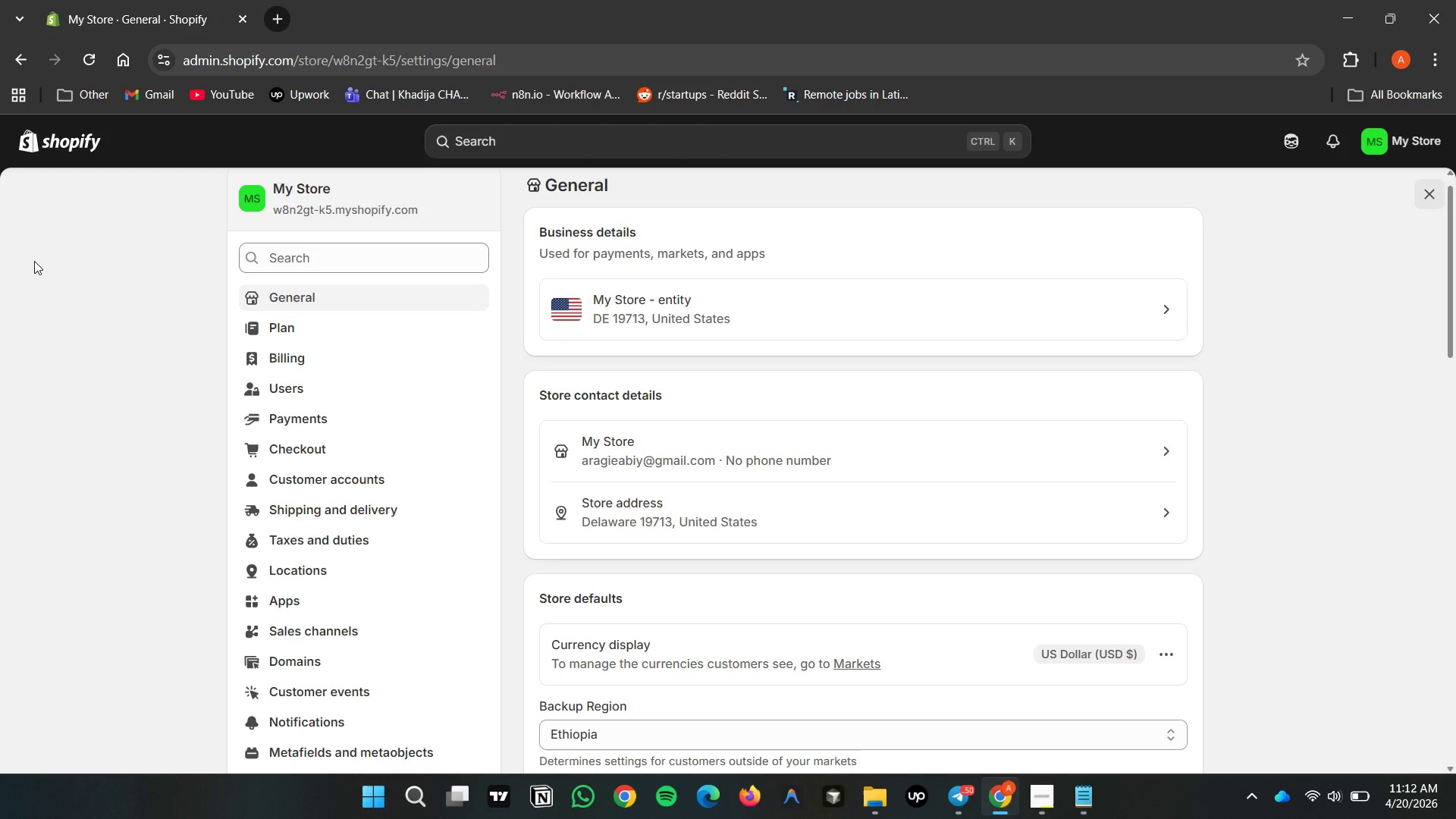 
left_click([140, 158])
 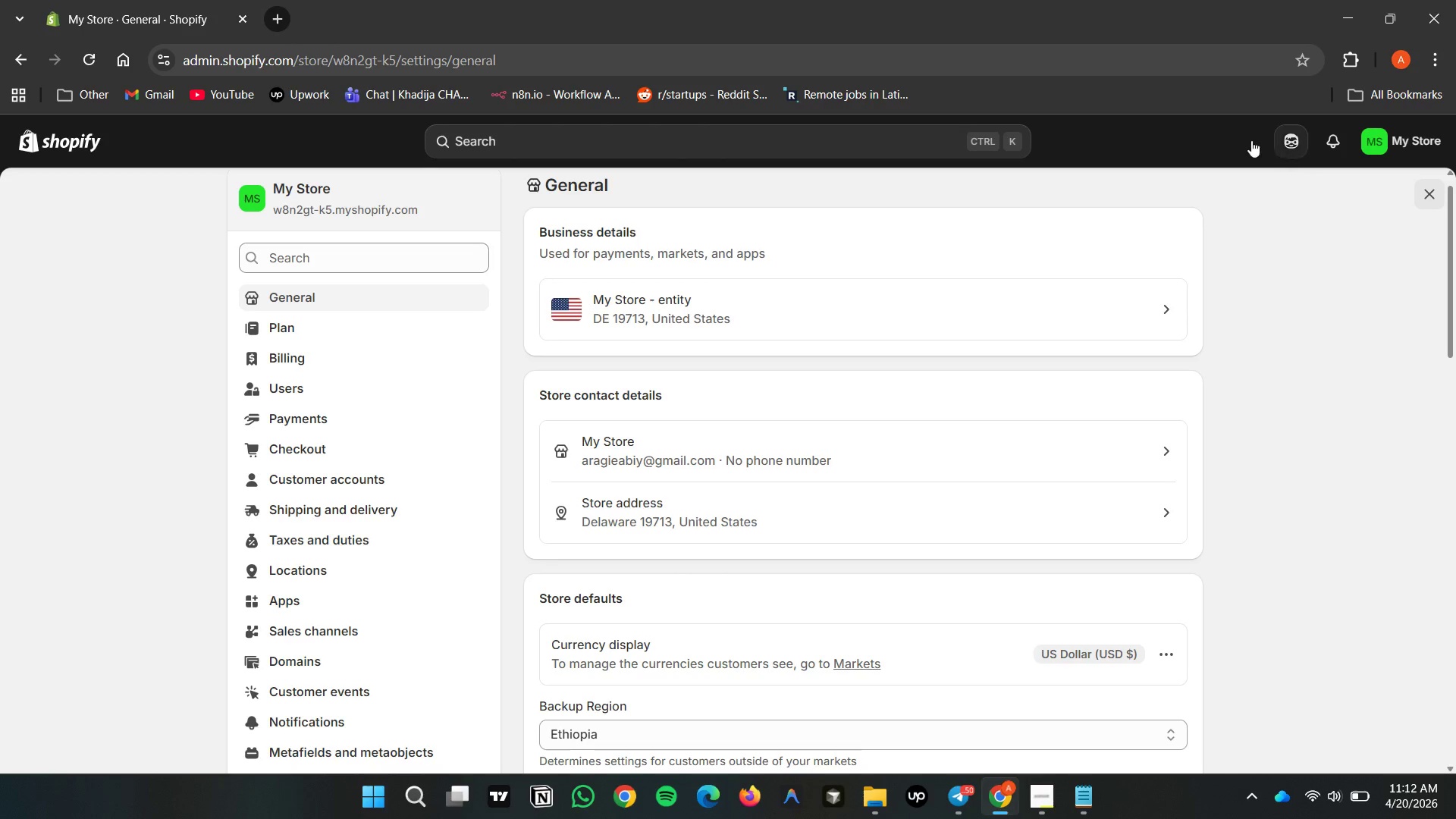 
left_click([1222, 140])
 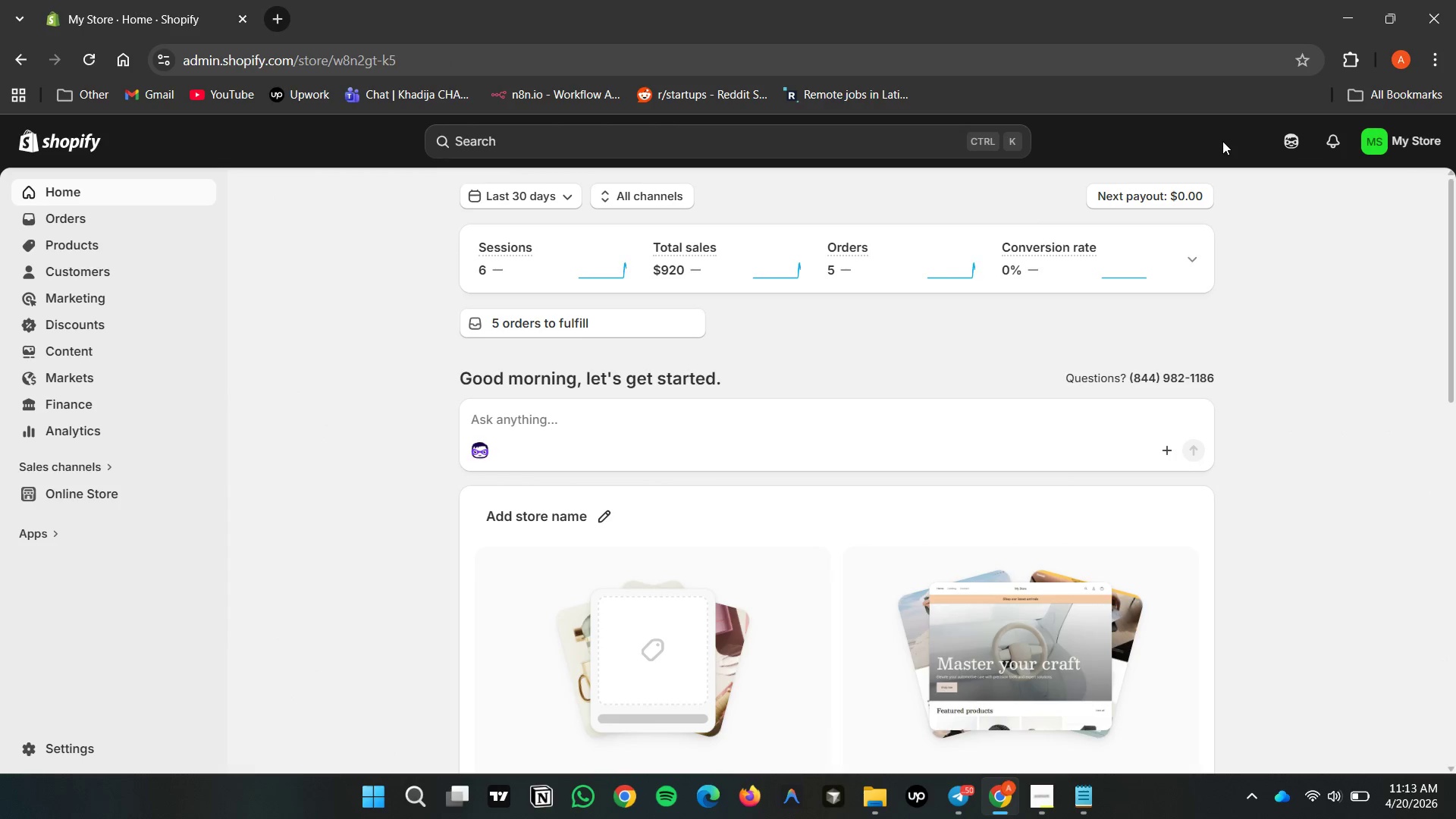 
wait(5.22)
 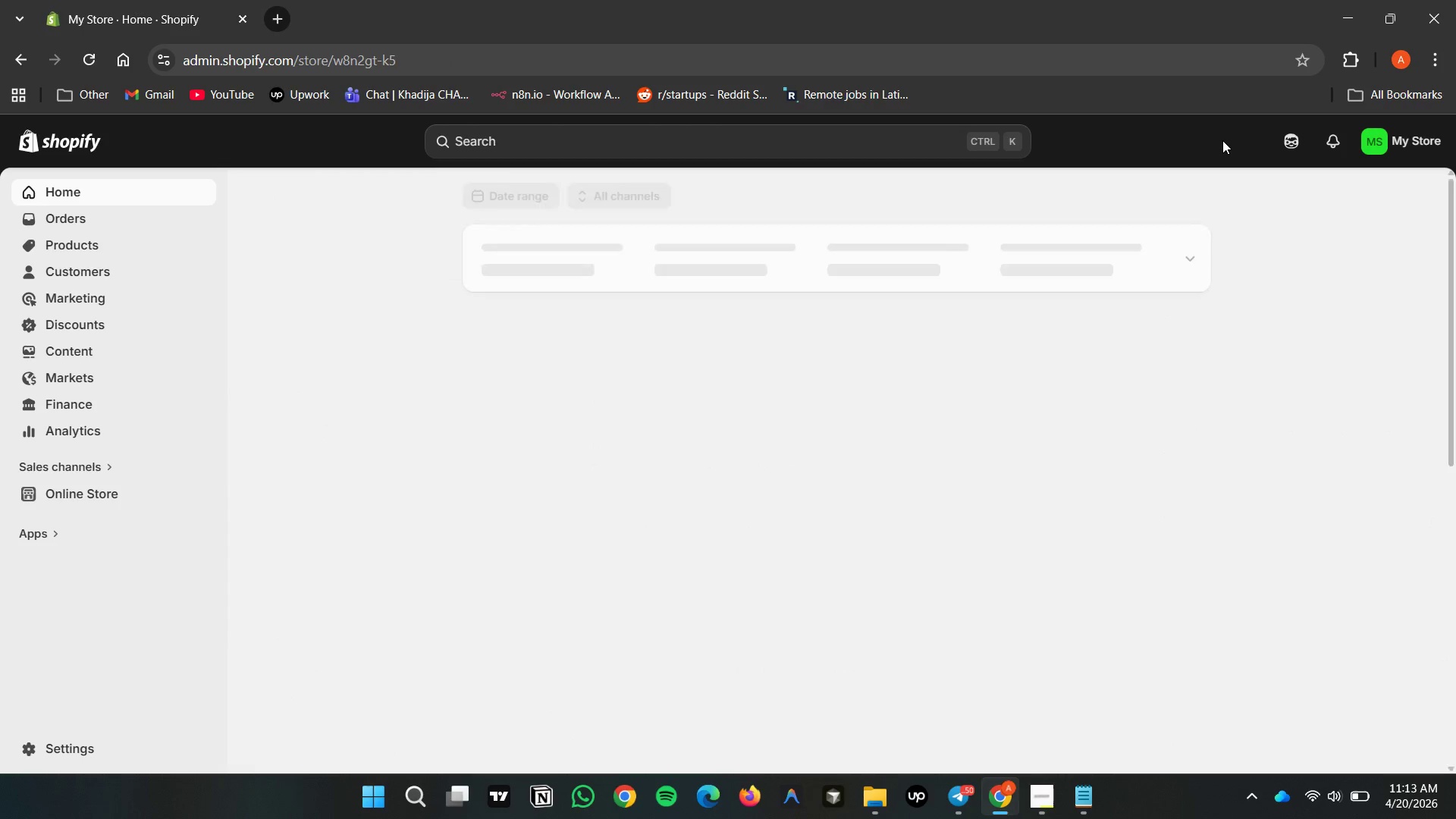 
left_click([375, 410])
 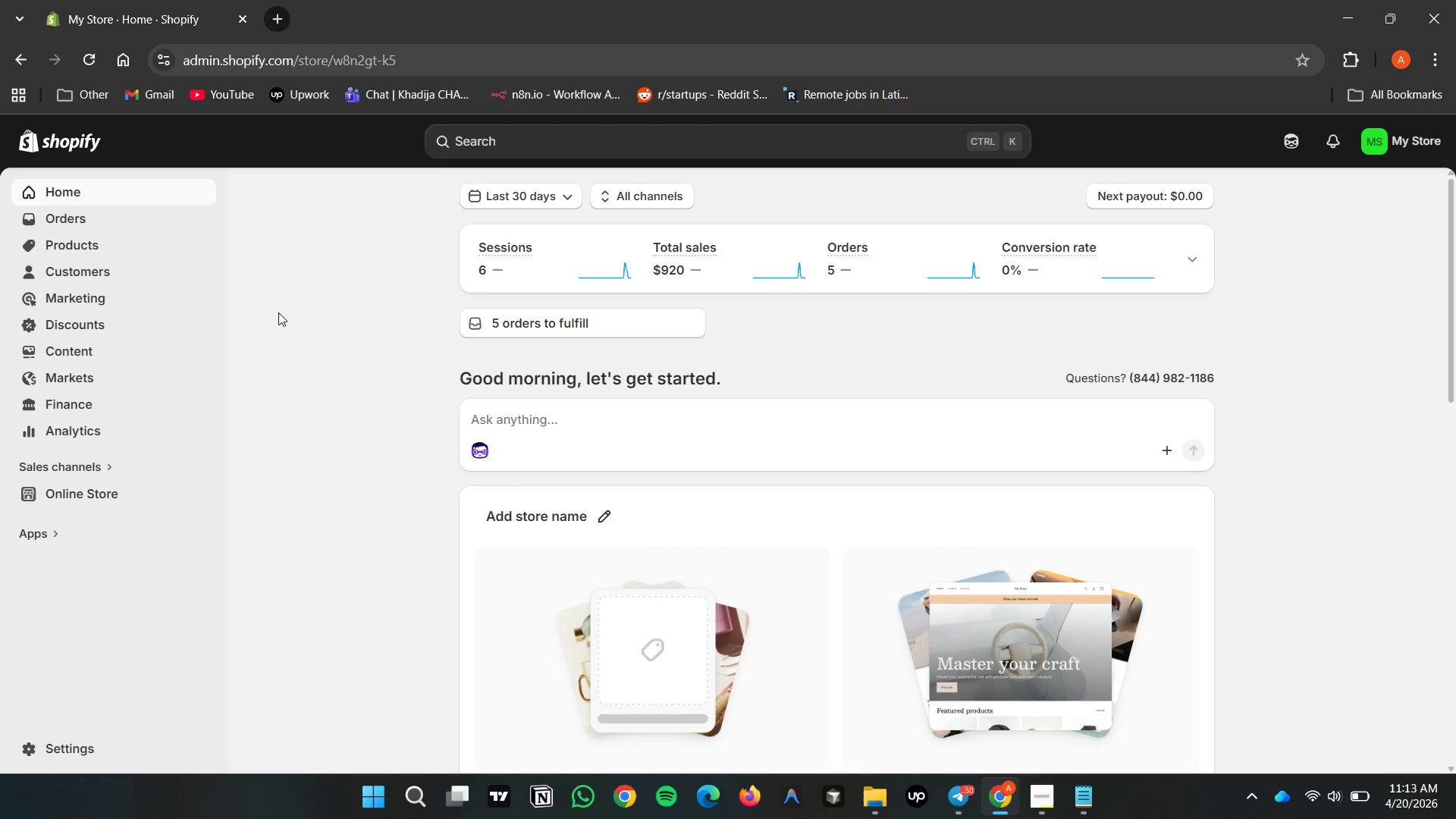 
left_click([278, 293])
 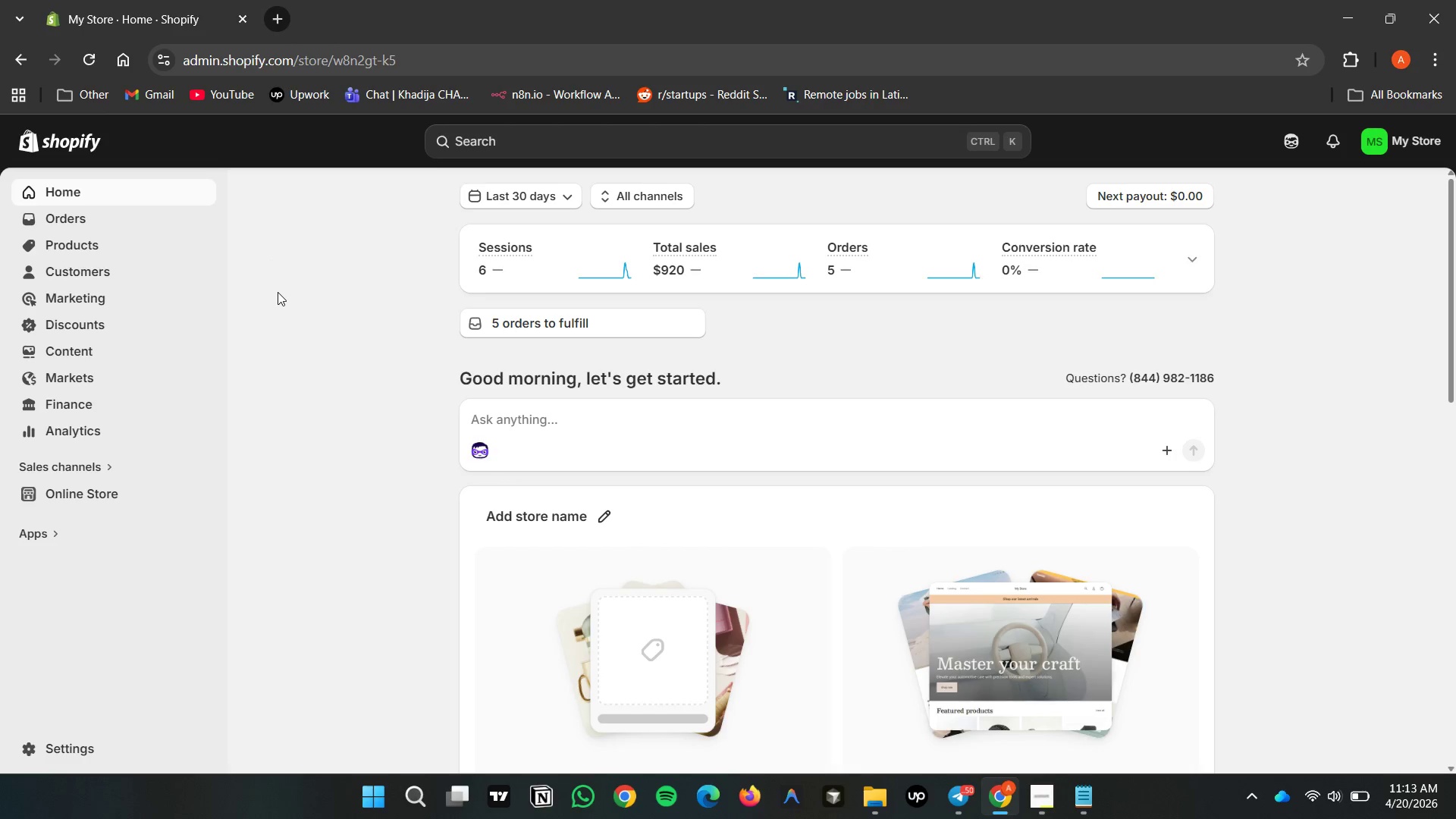 
left_click([1108, 138])
 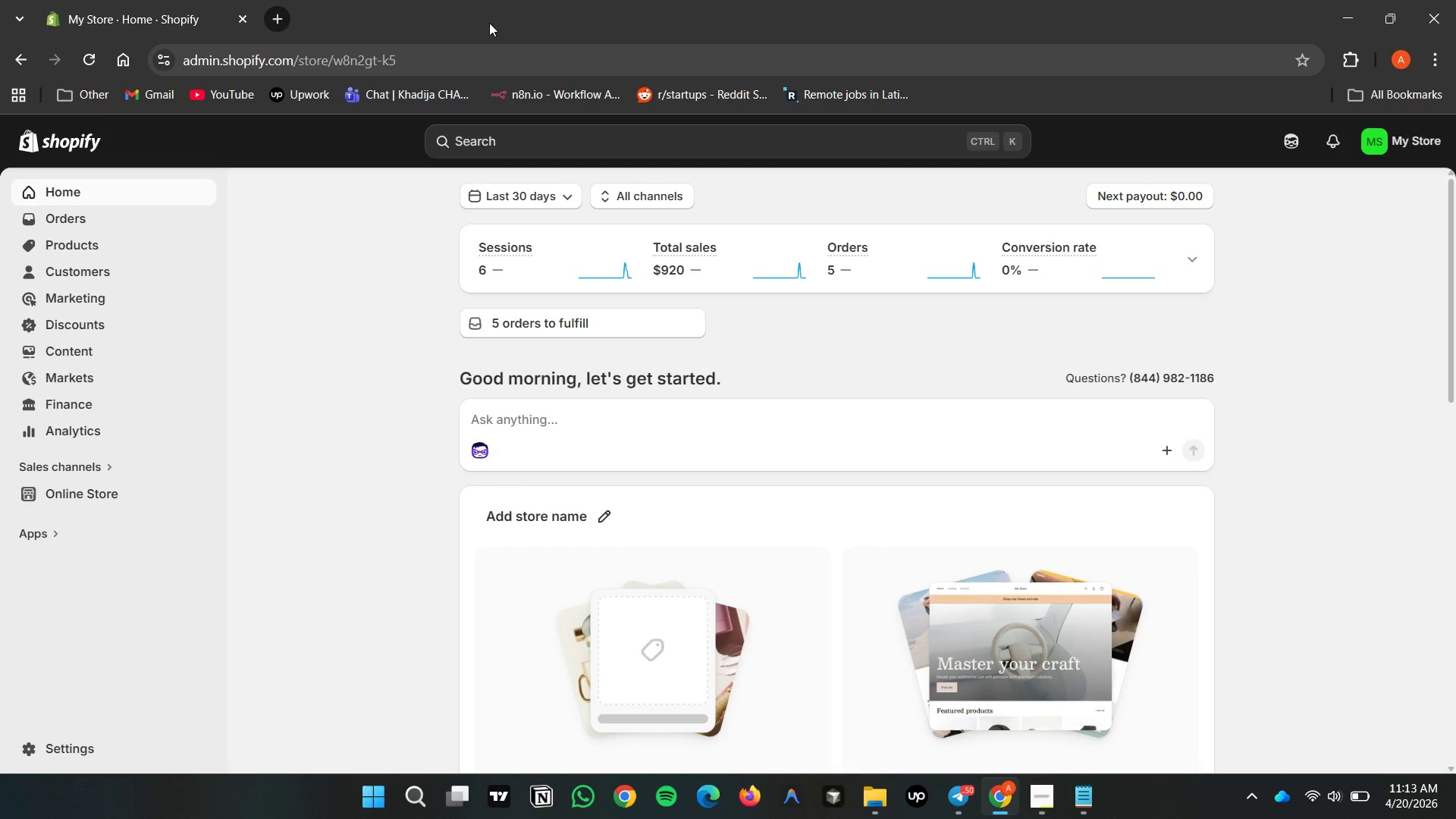 
left_click([489, 23])
 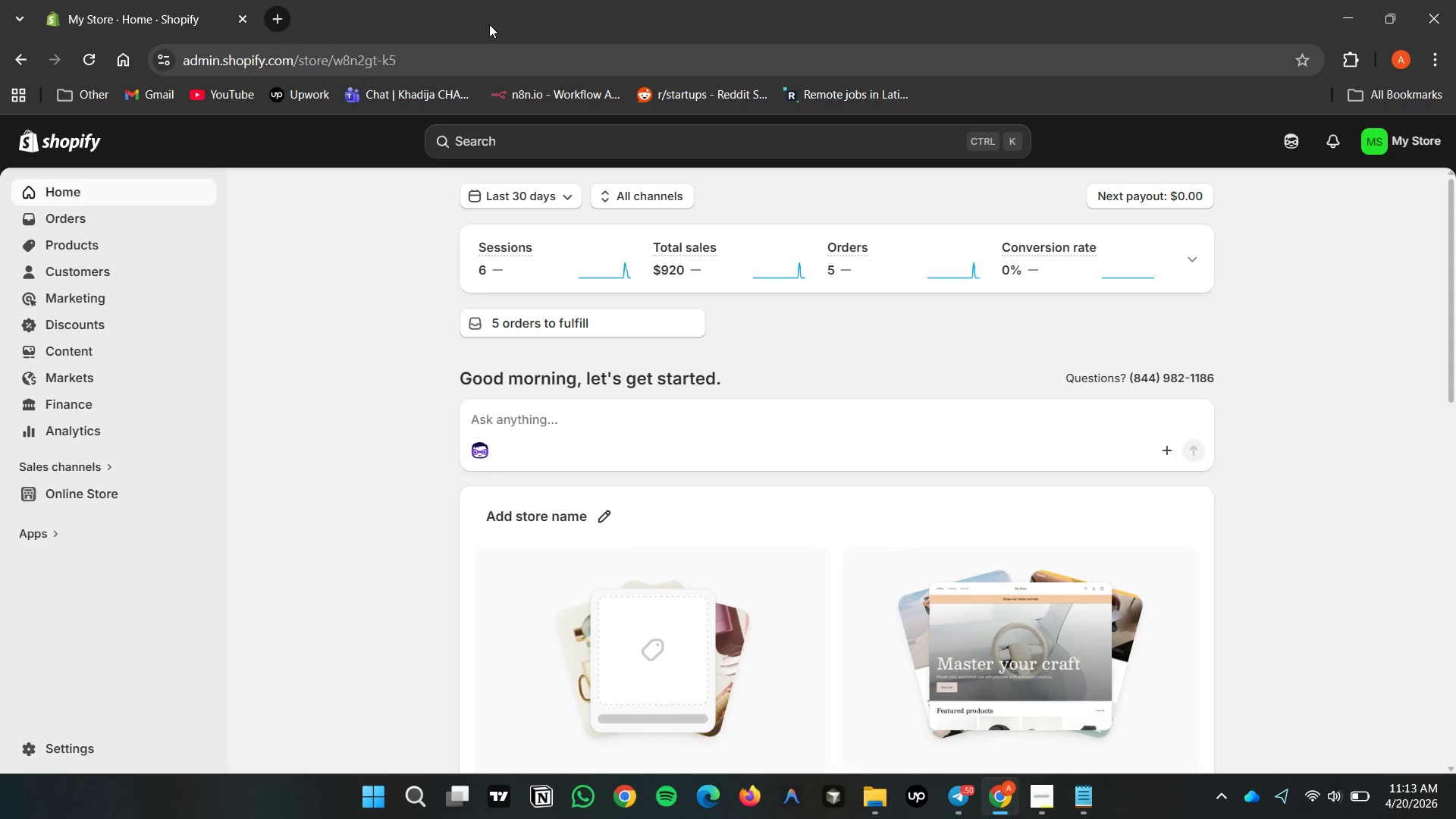 
wait(33.06)
 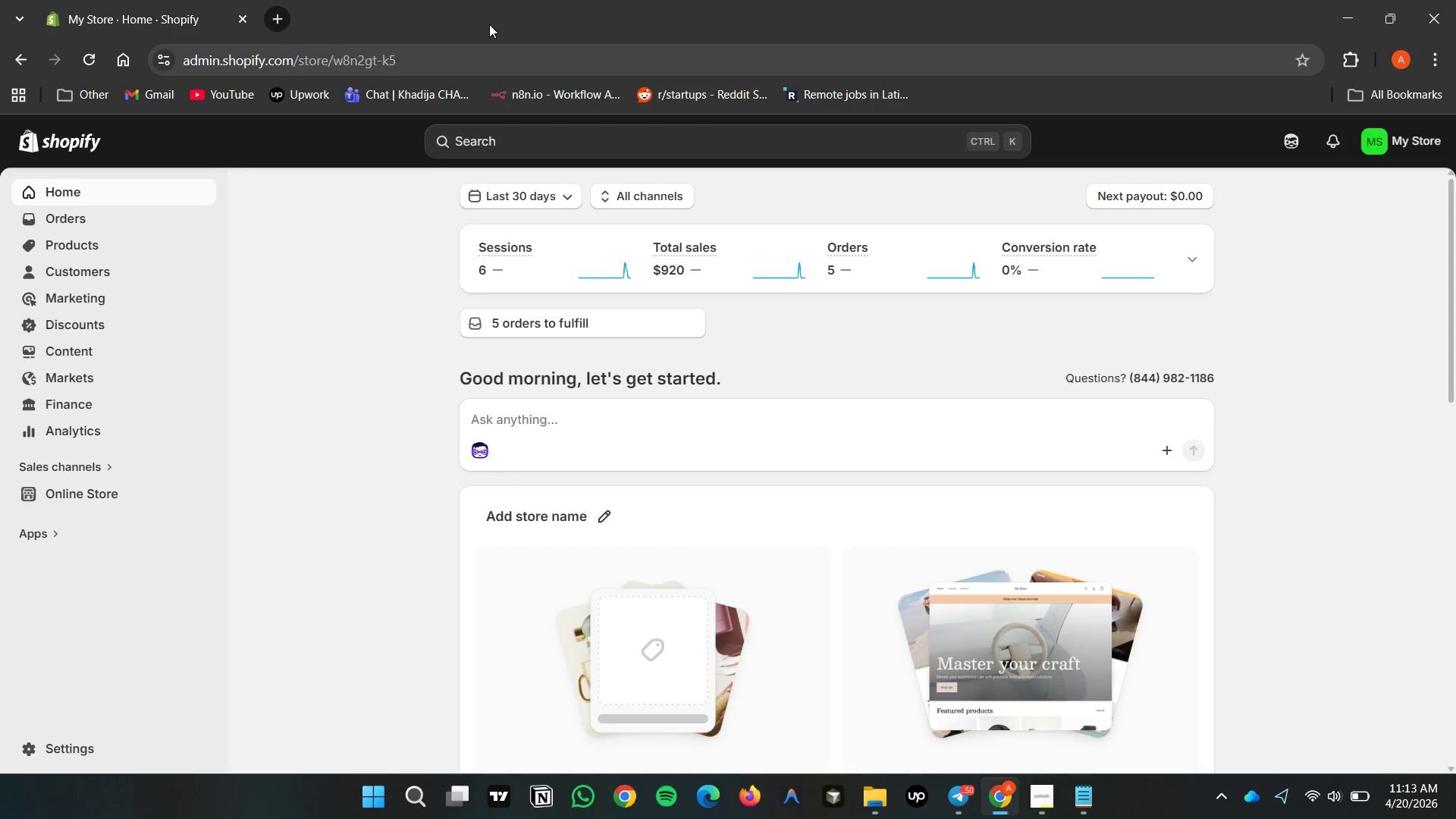 
double_click([242, 431])
 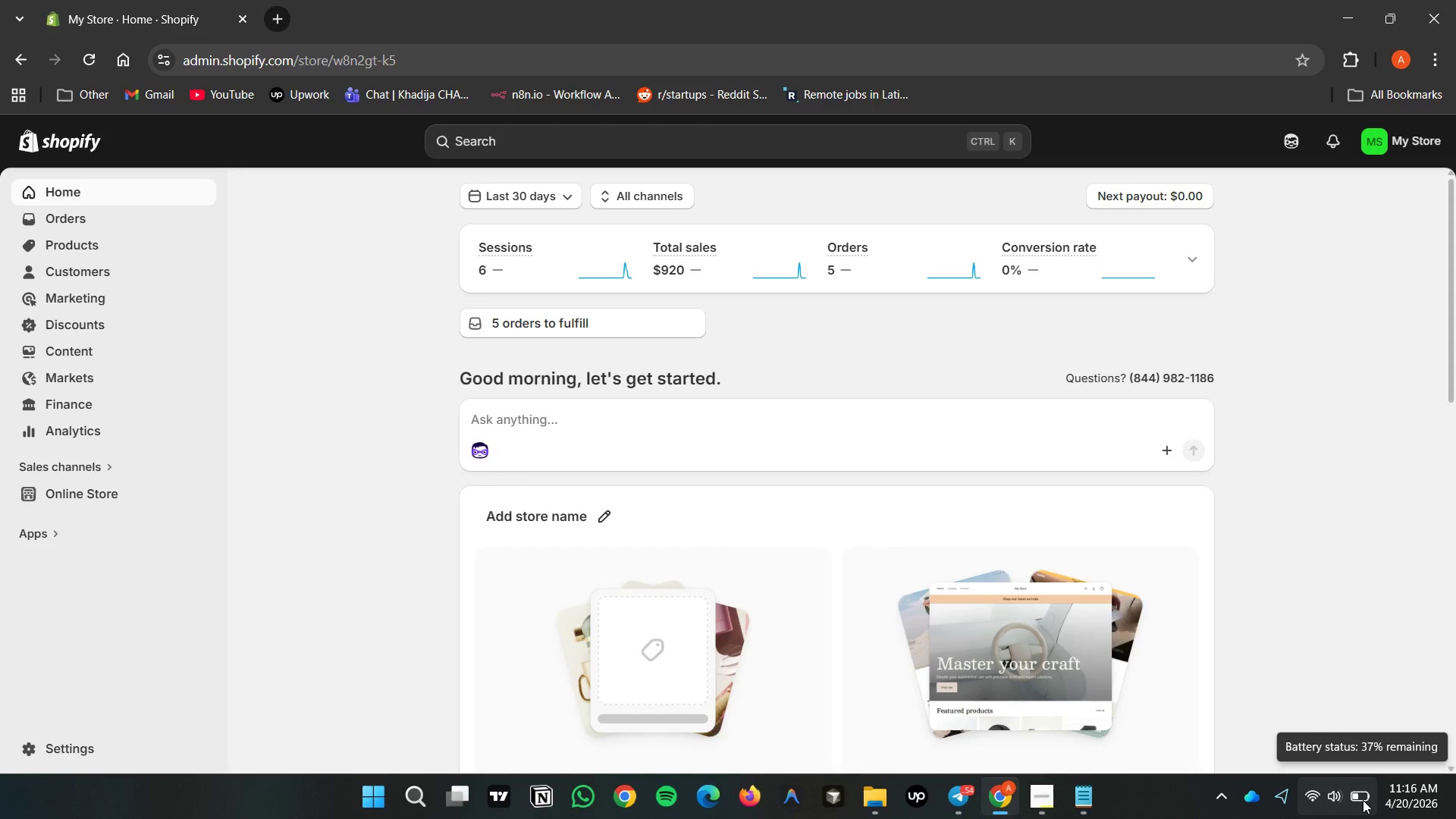 
wait(163.59)
 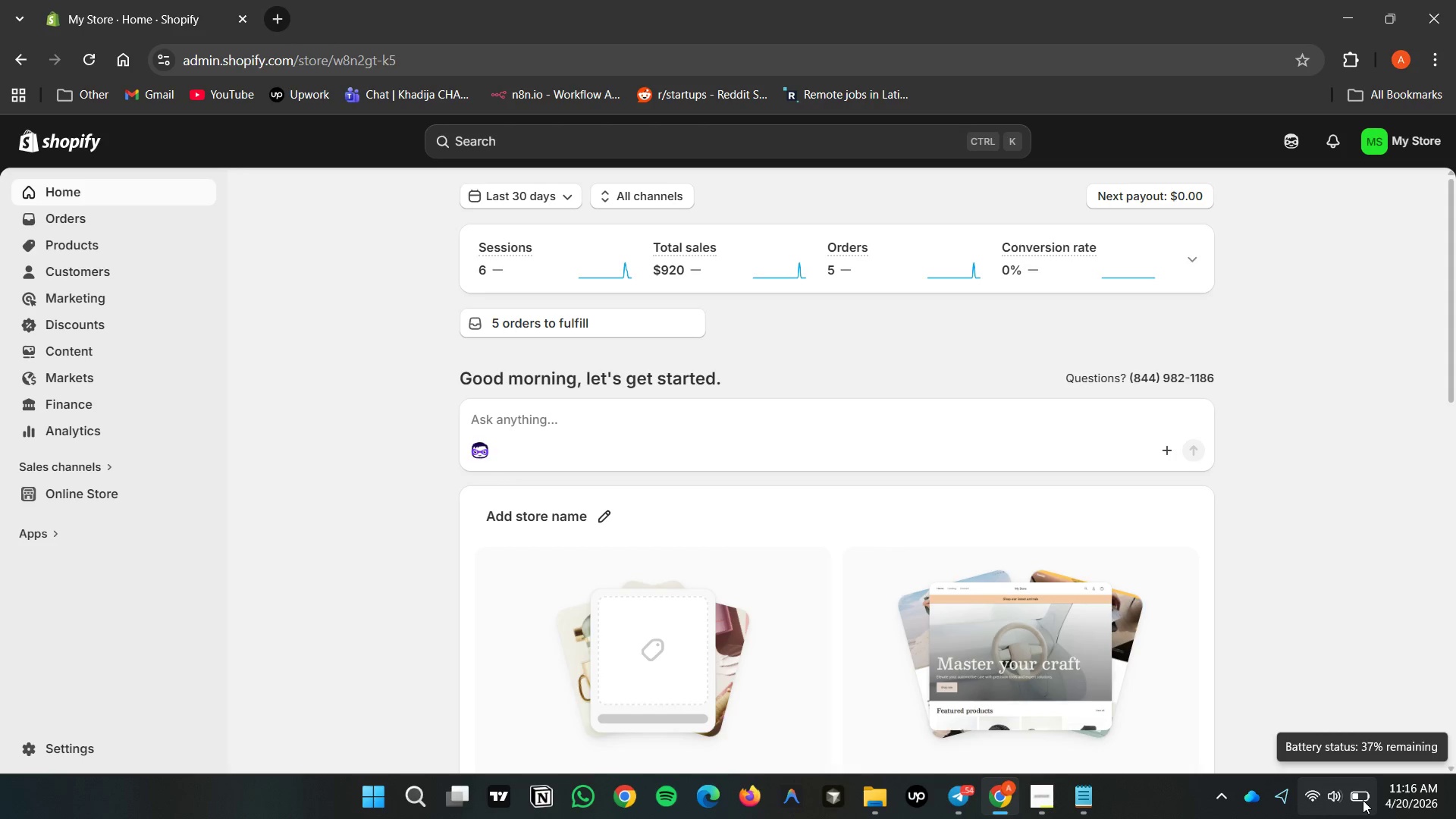 
scroll: coordinate [1417, 651], scroll_direction: none, amount: 0.0
 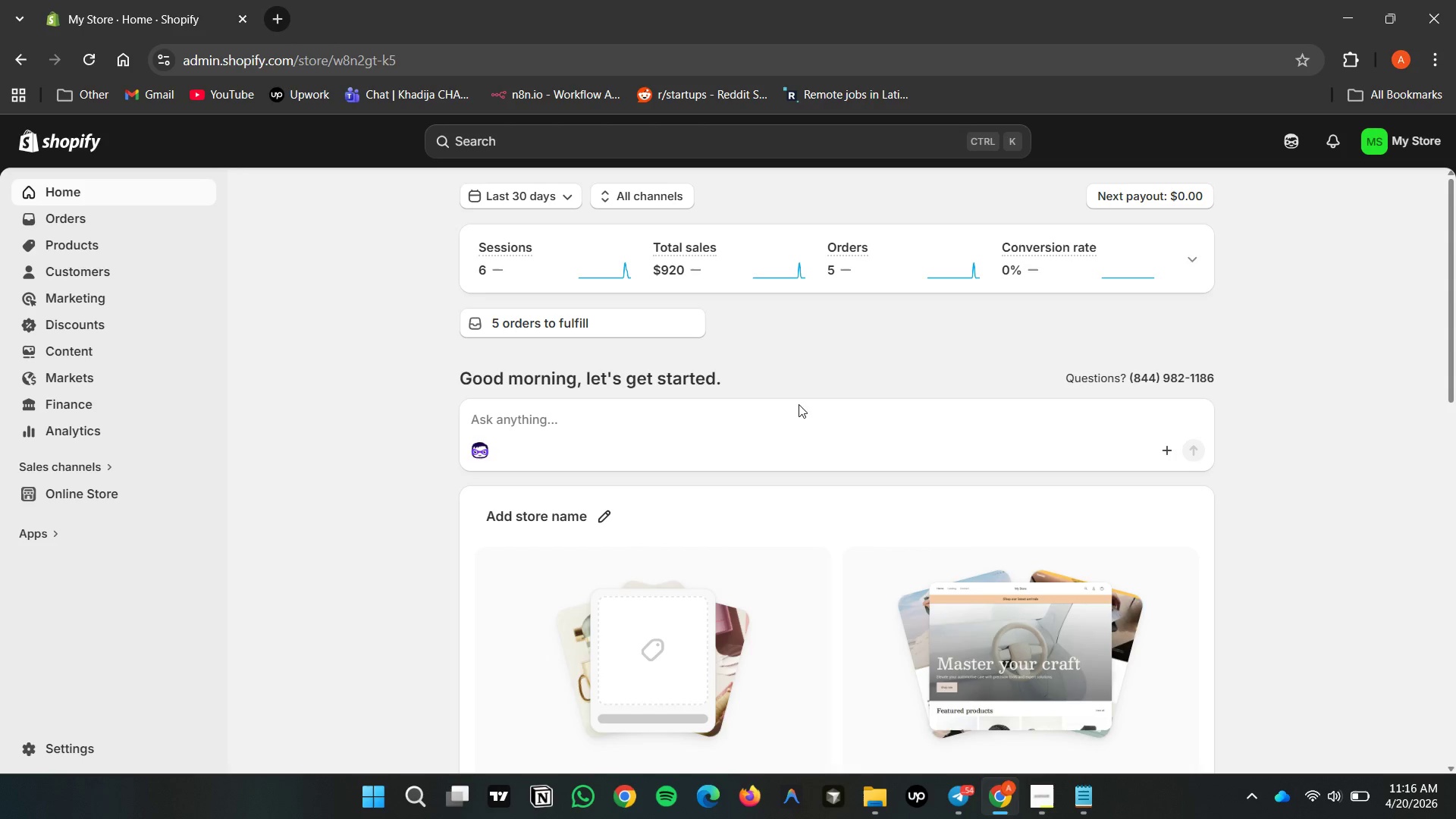 
left_click_drag(start_coordinate=[449, 369], to_coordinate=[720, 366])
 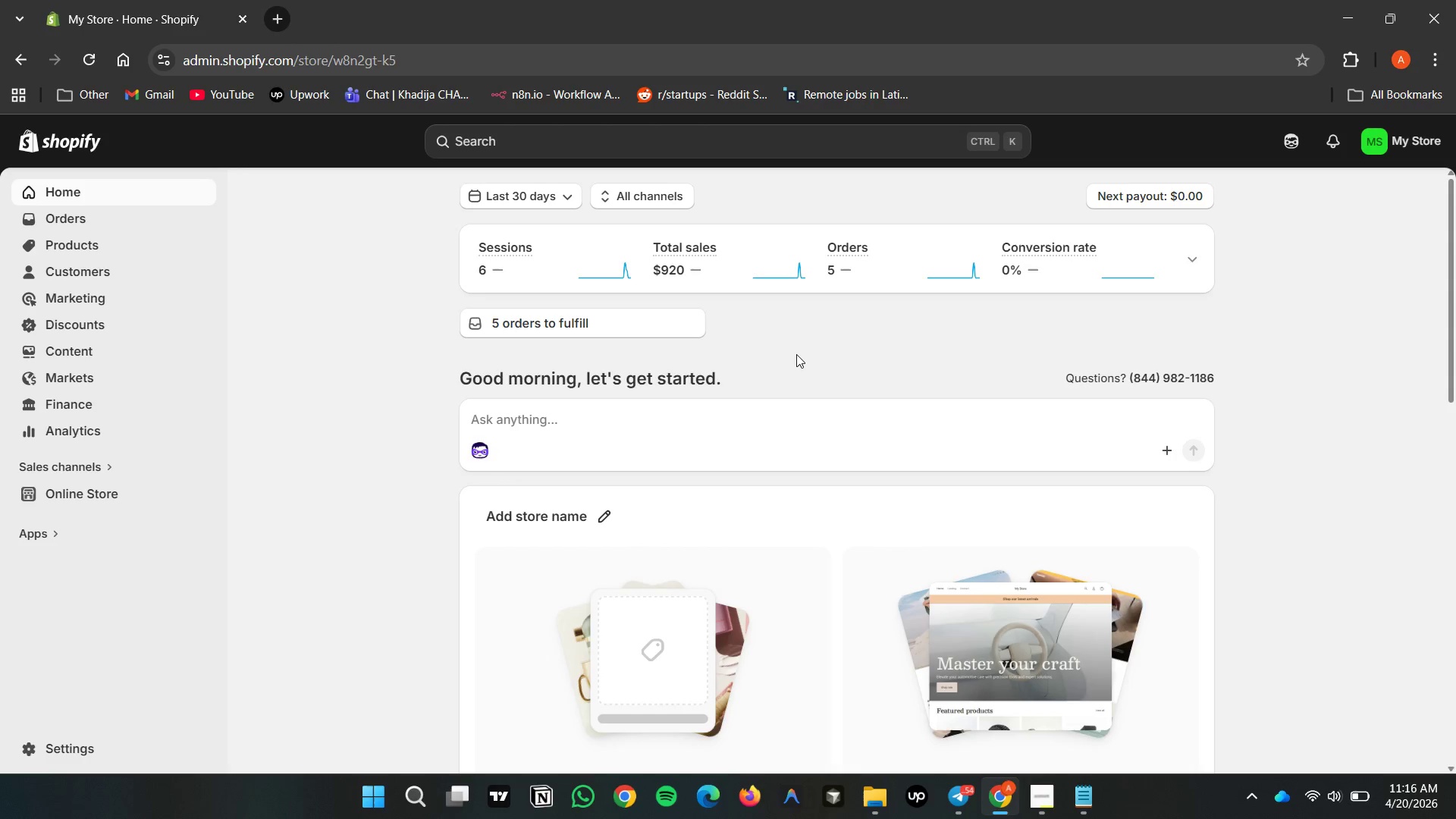 
double_click([796, 354])
 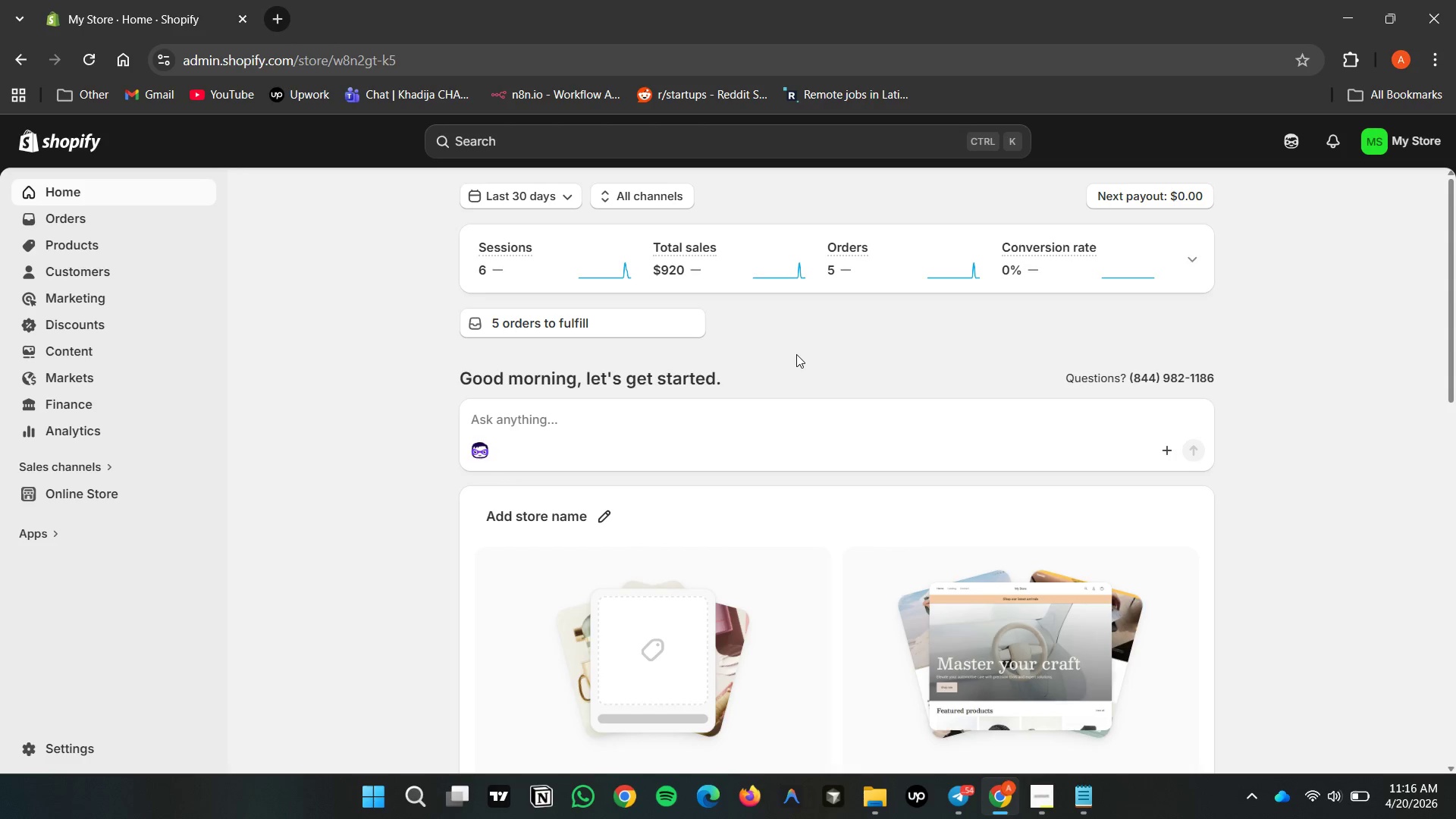 
triple_click([796, 354])
 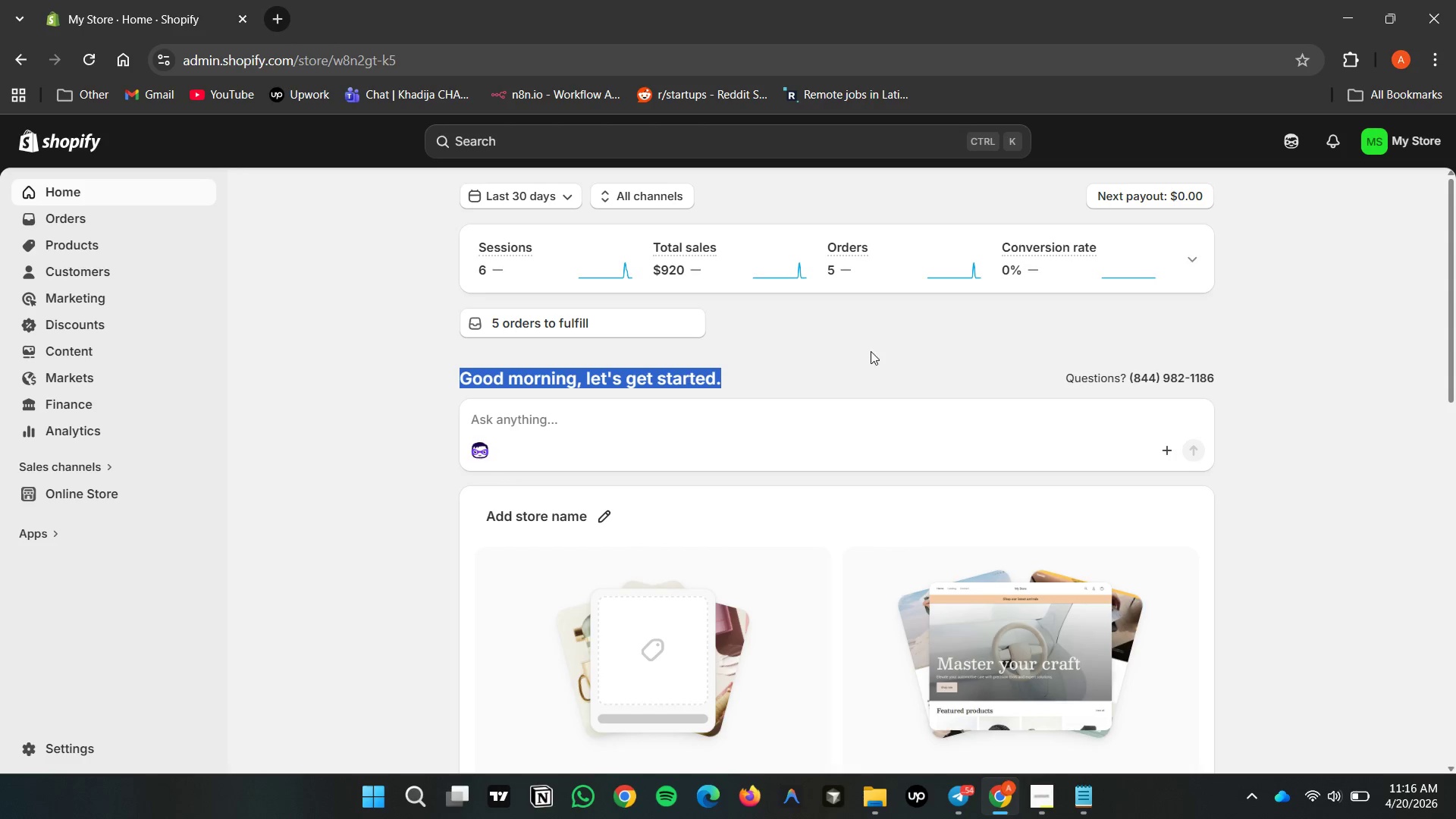 
left_click([871, 351])
 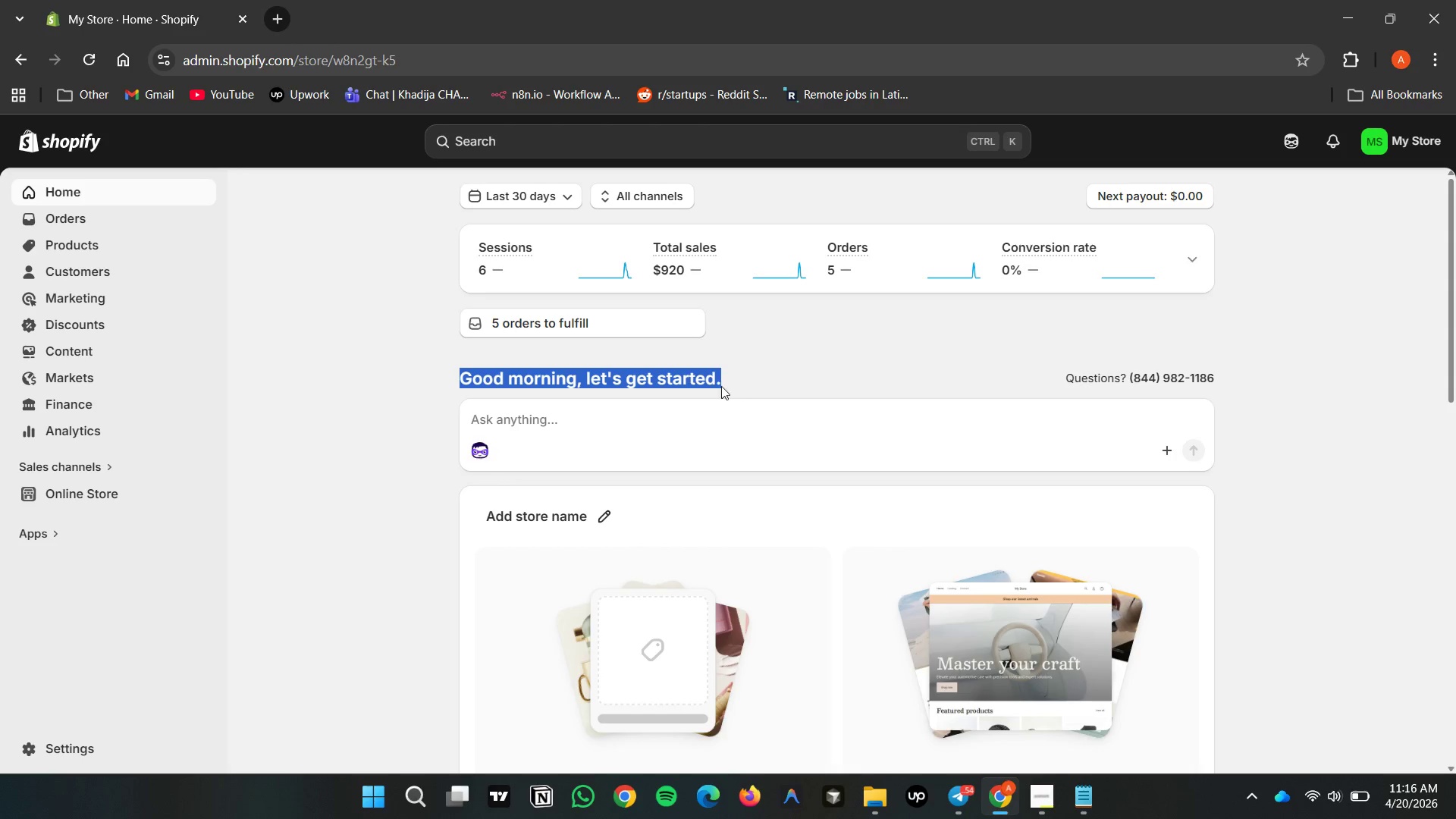 
left_click([711, 380])
 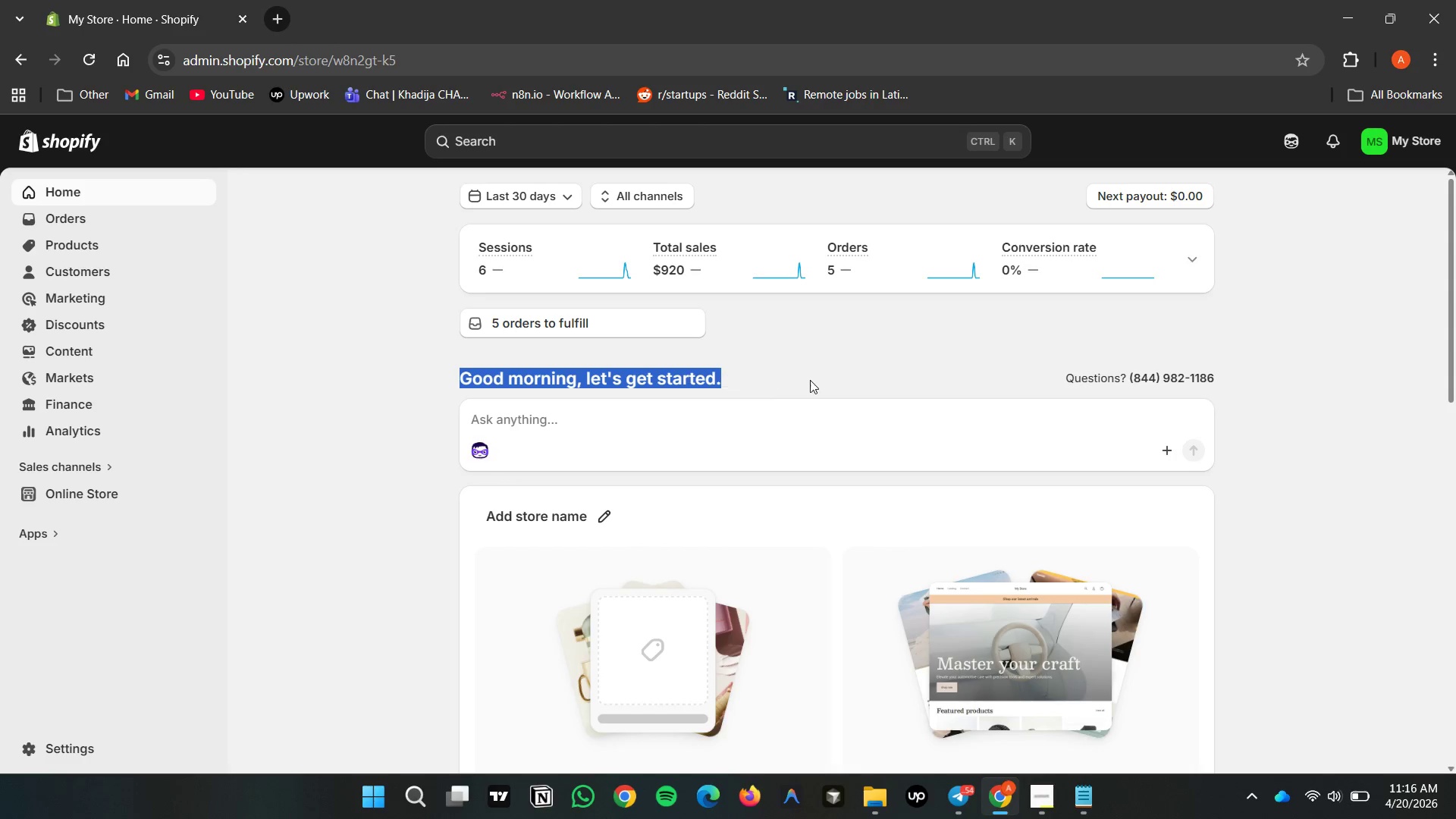 
left_click([810, 380])
 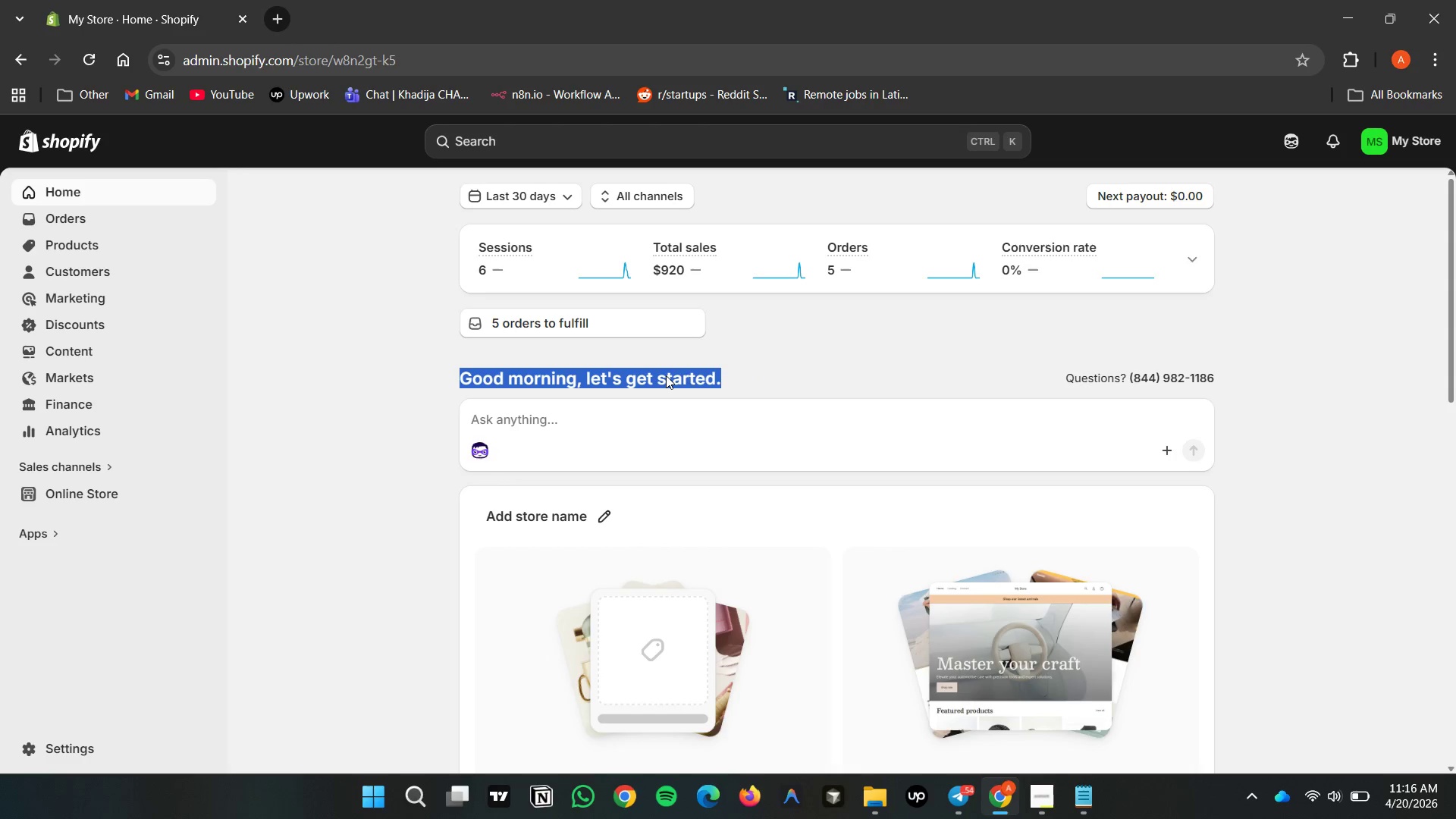 
double_click([666, 375])
 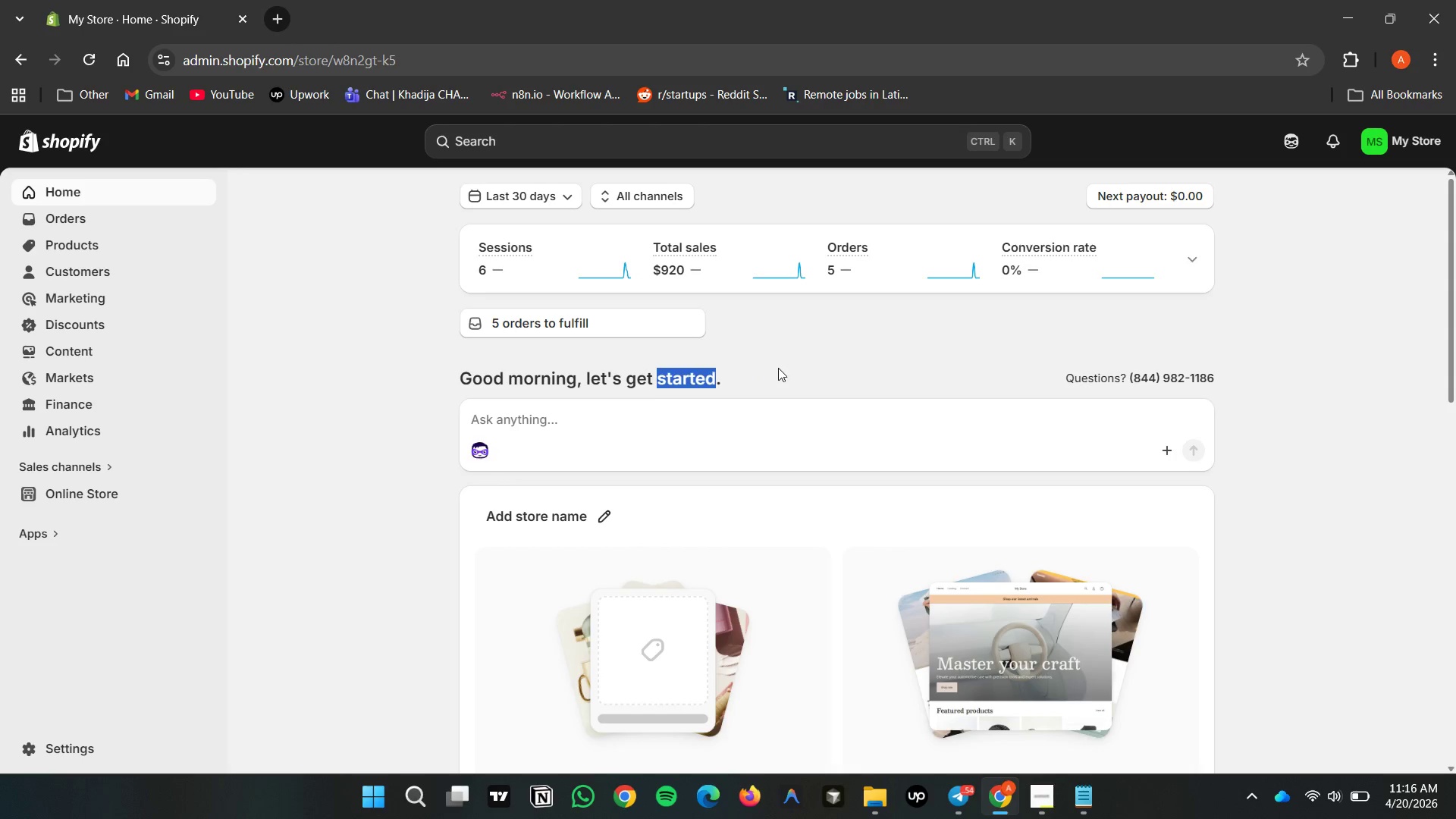 
double_click([779, 369])
 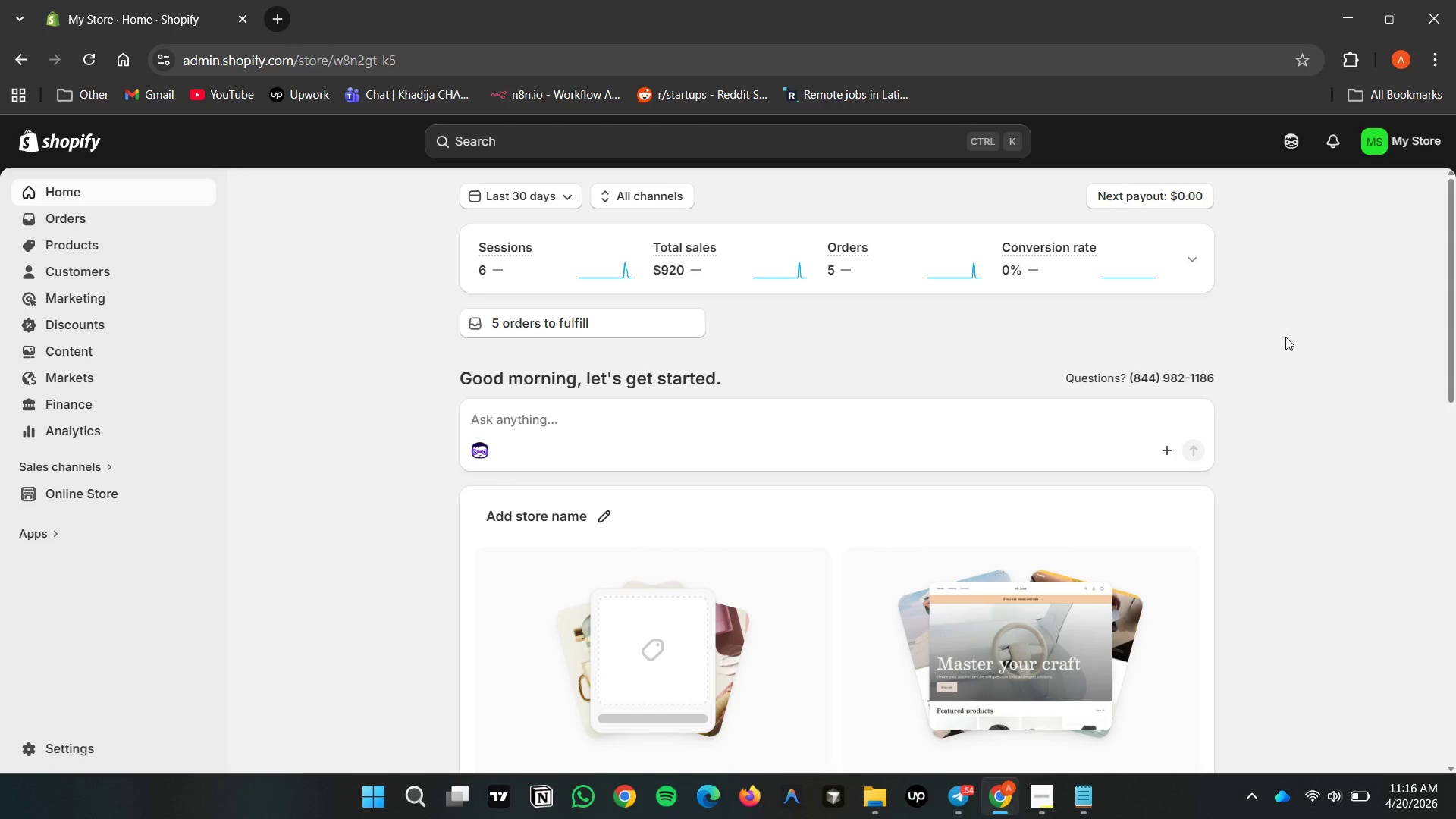 
wait(8.66)
 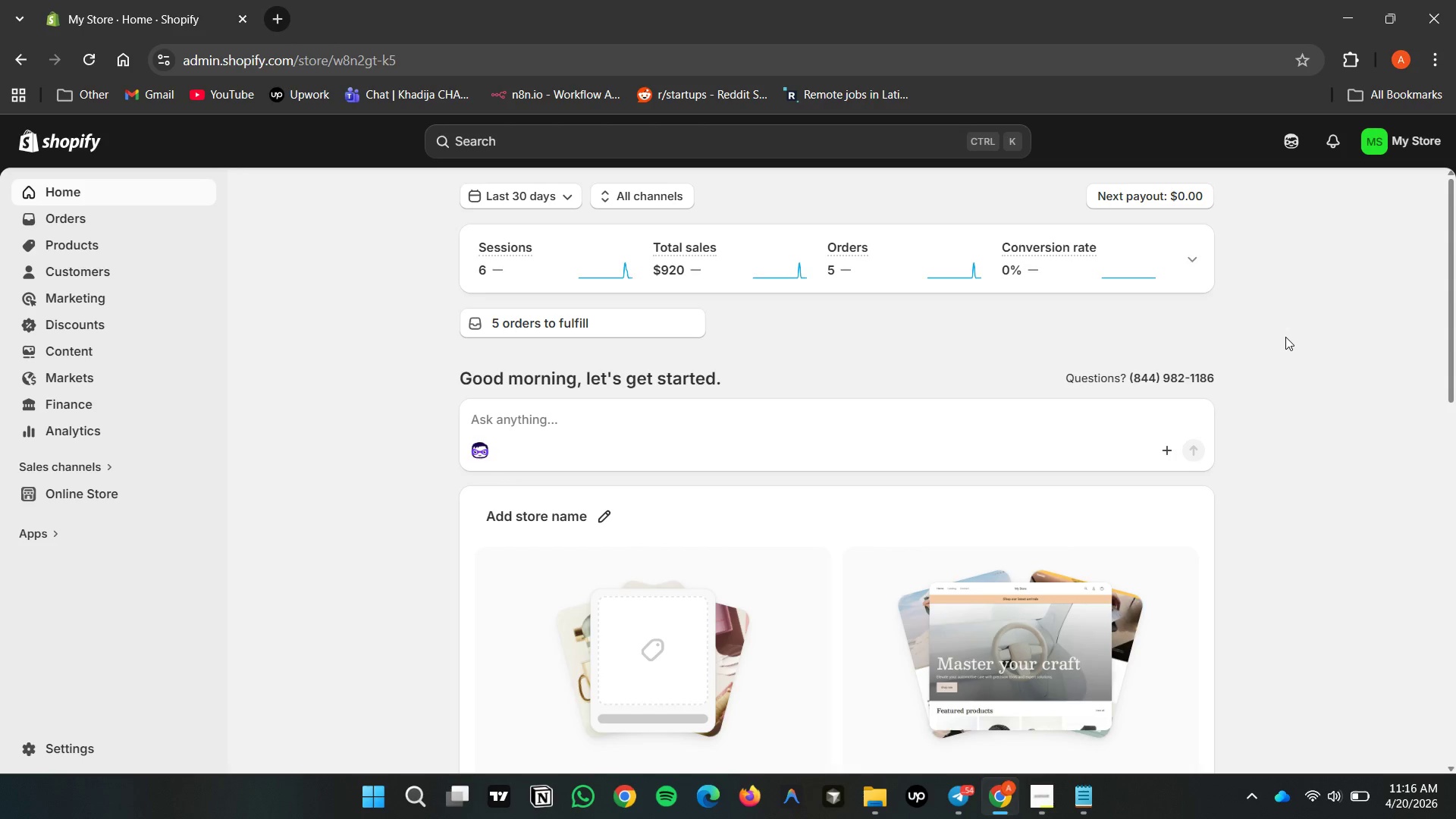 
double_click([1417, 127])
 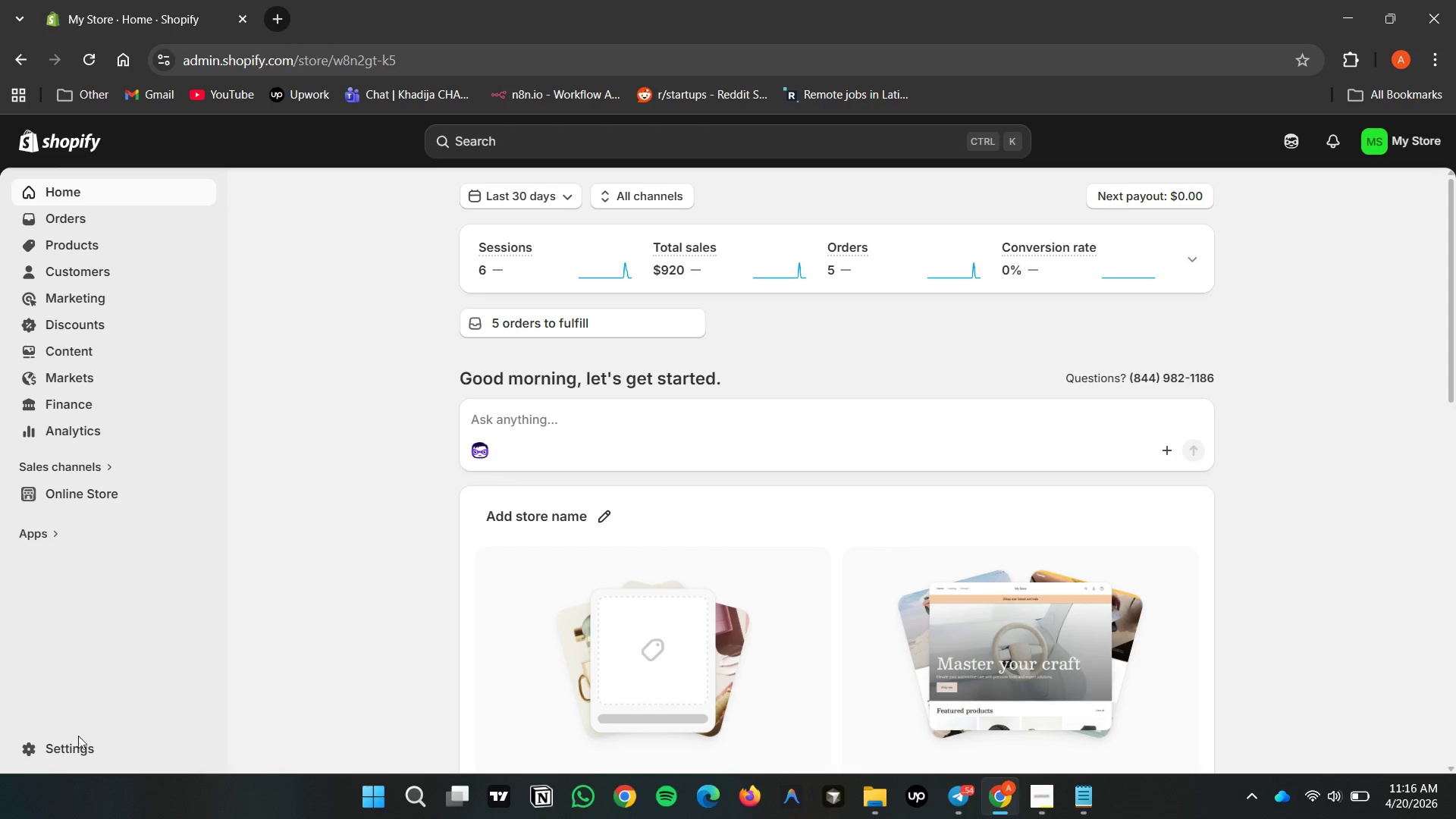 
wait(5.09)
 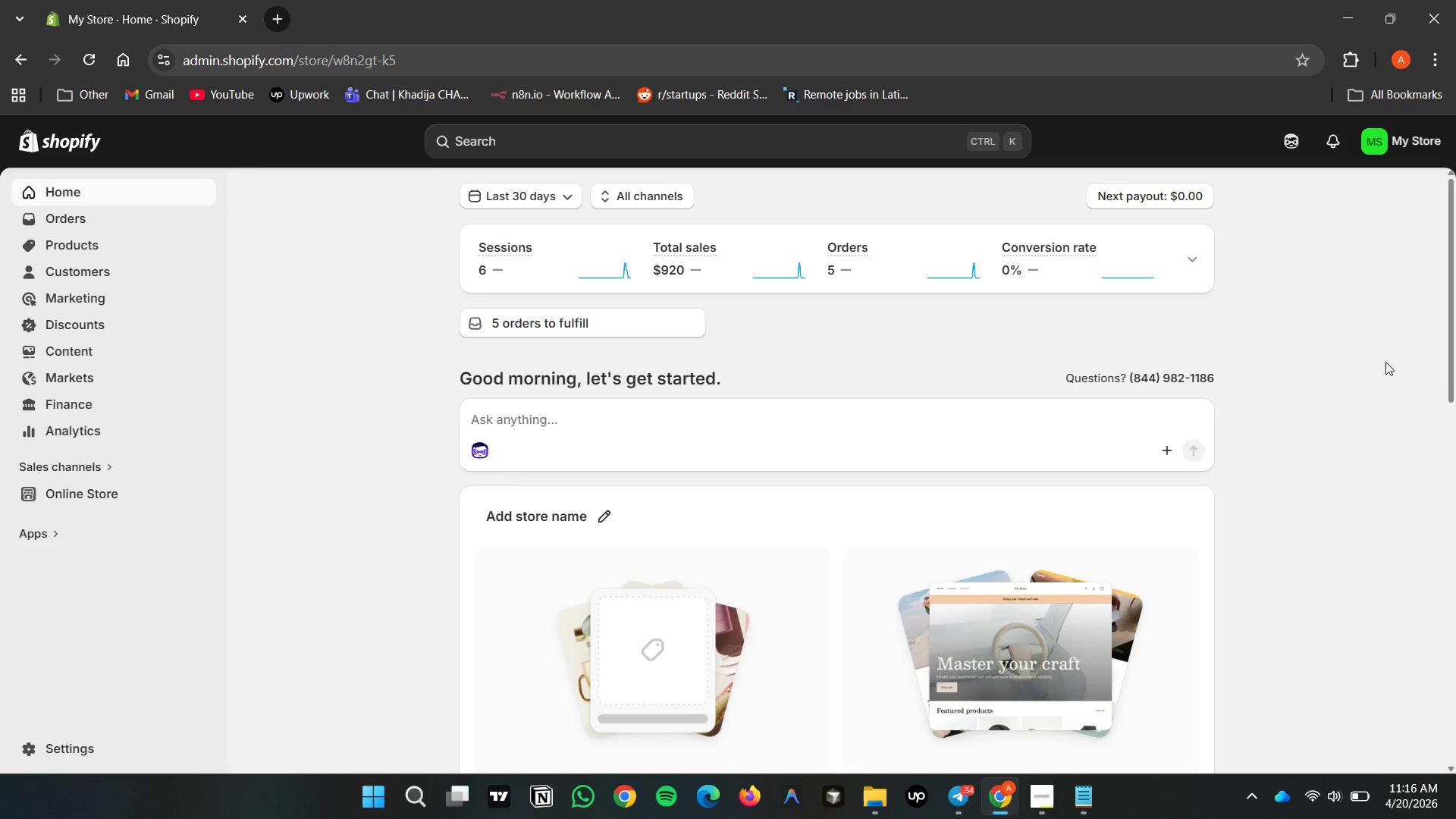 
left_click([58, 745])
 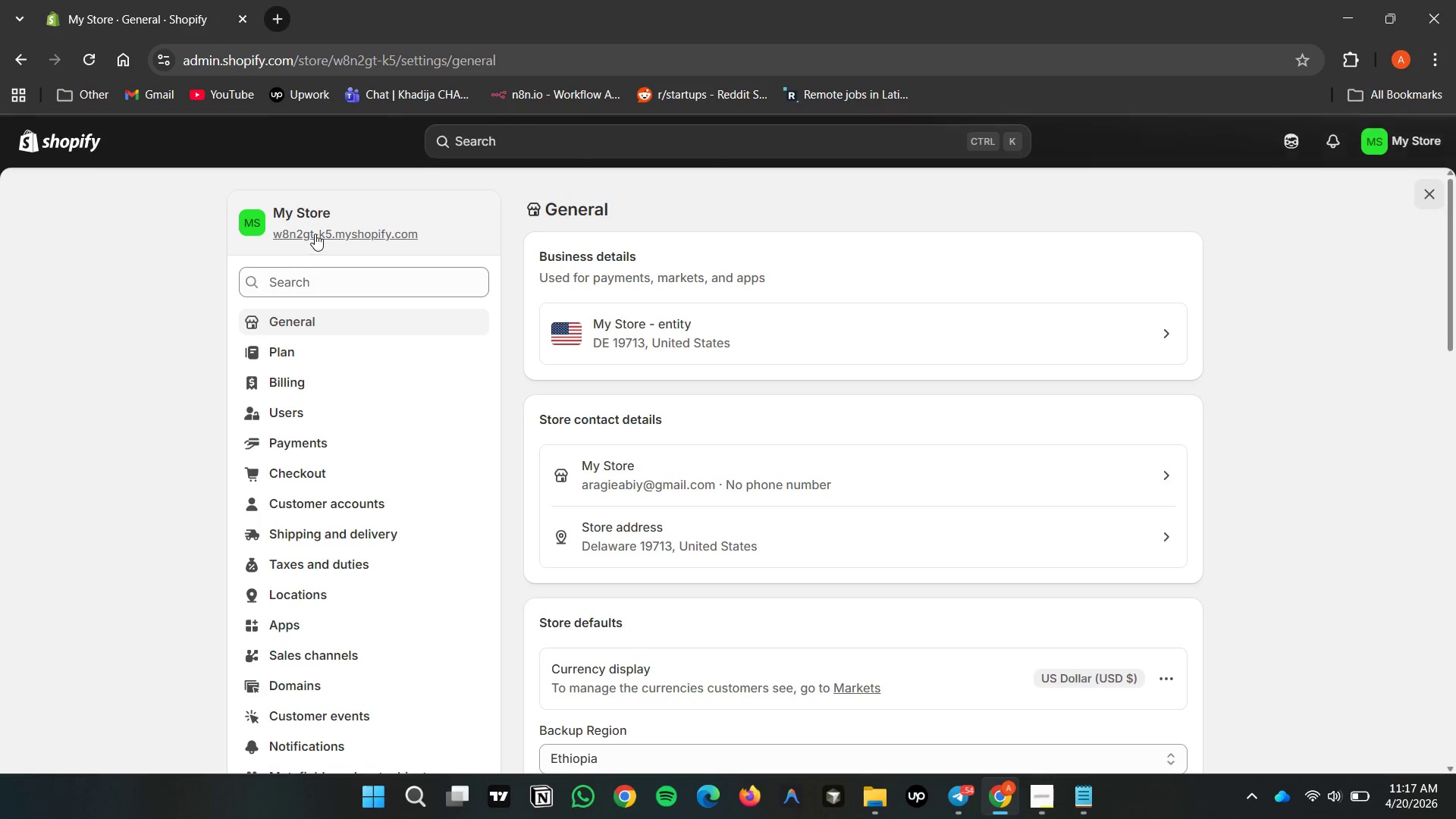 
left_click([311, 212])
 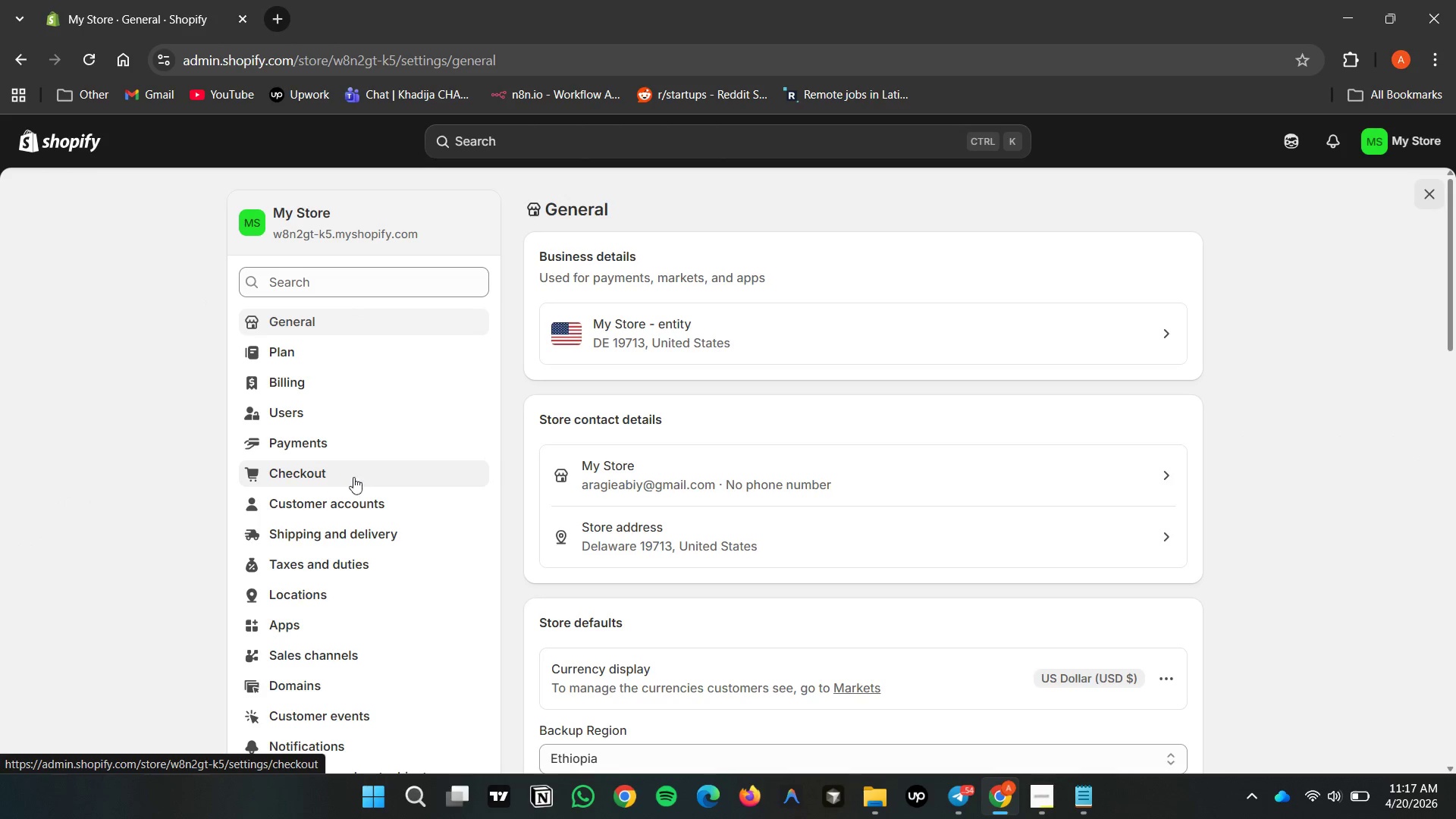 
wait(5.55)
 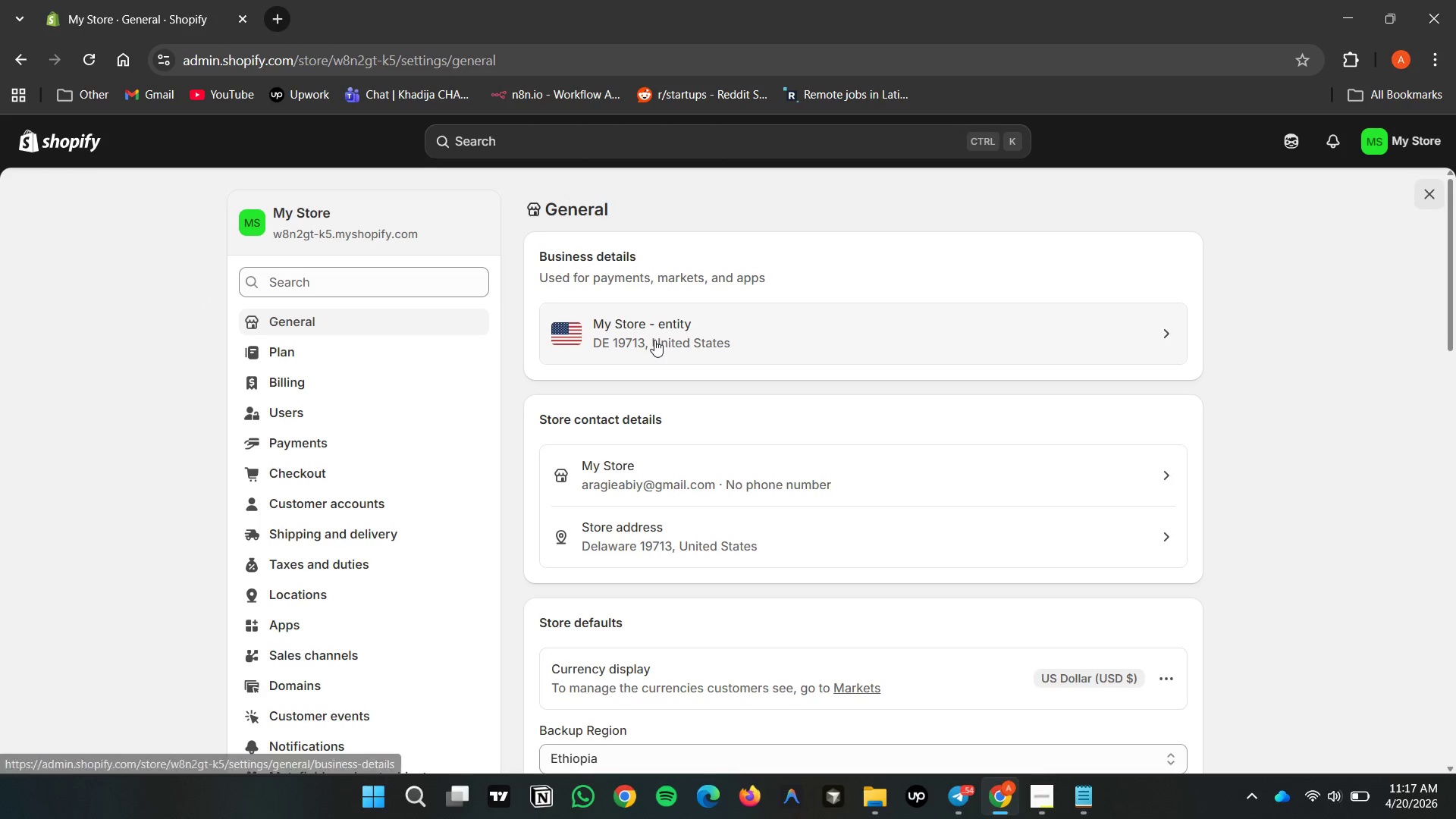 
scroll: coordinate [359, 537], scroll_direction: down, amount: 7.0
 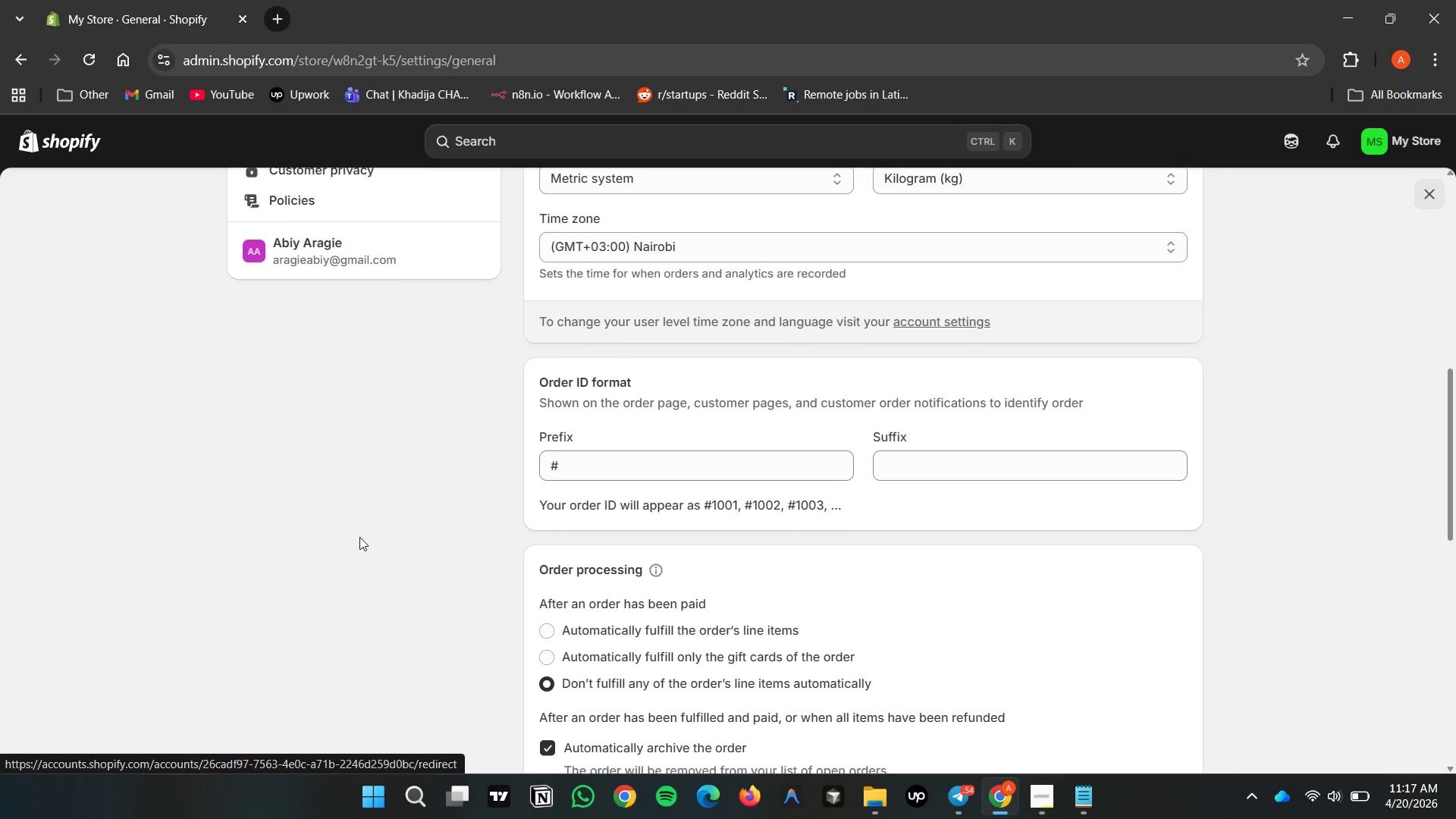 
scroll: coordinate [359, 525], scroll_direction: up, amount: 10.0
 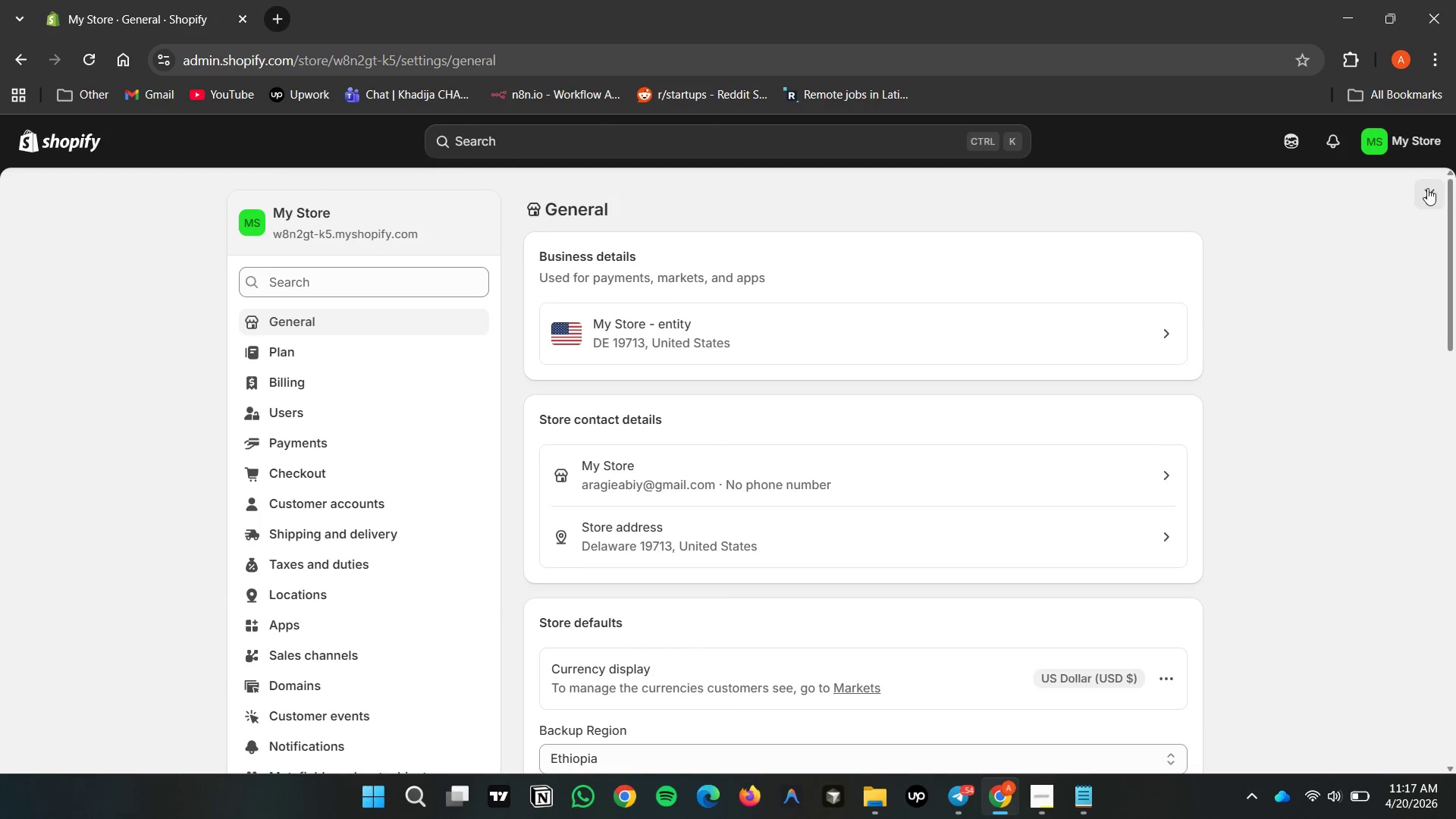 
left_click([1427, 188])
 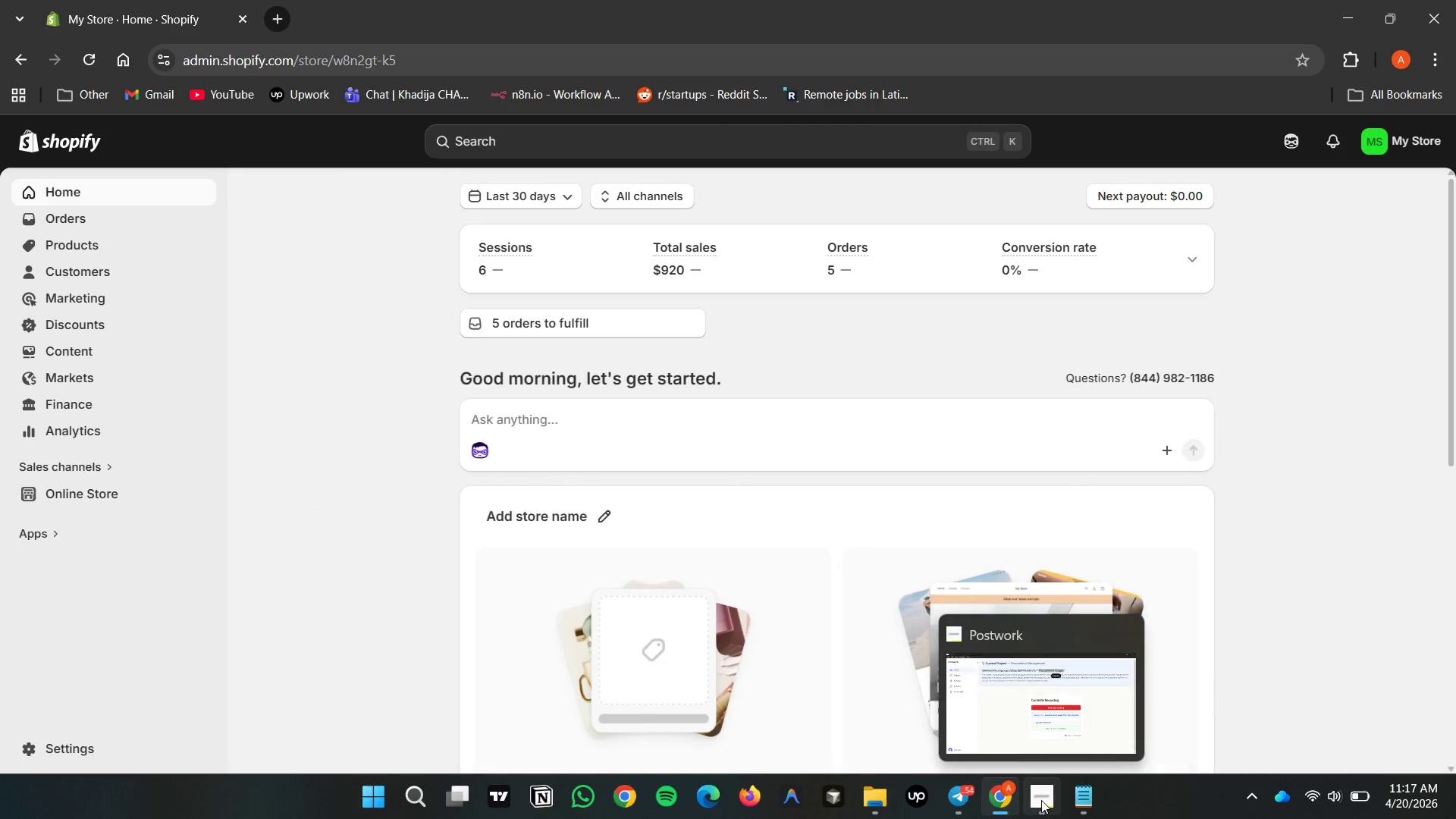 
left_click([1046, 803])